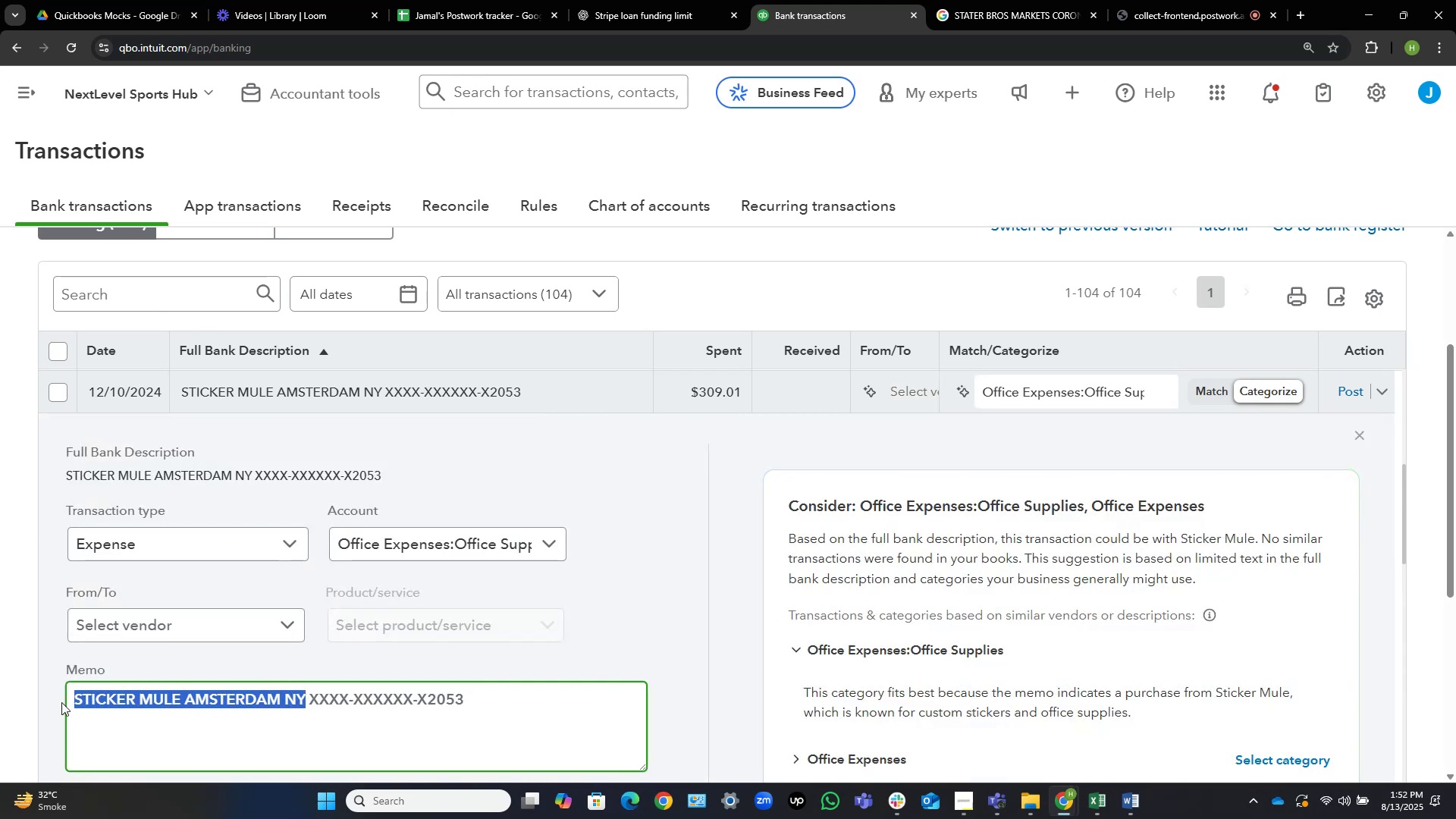 
key(Control+C)
 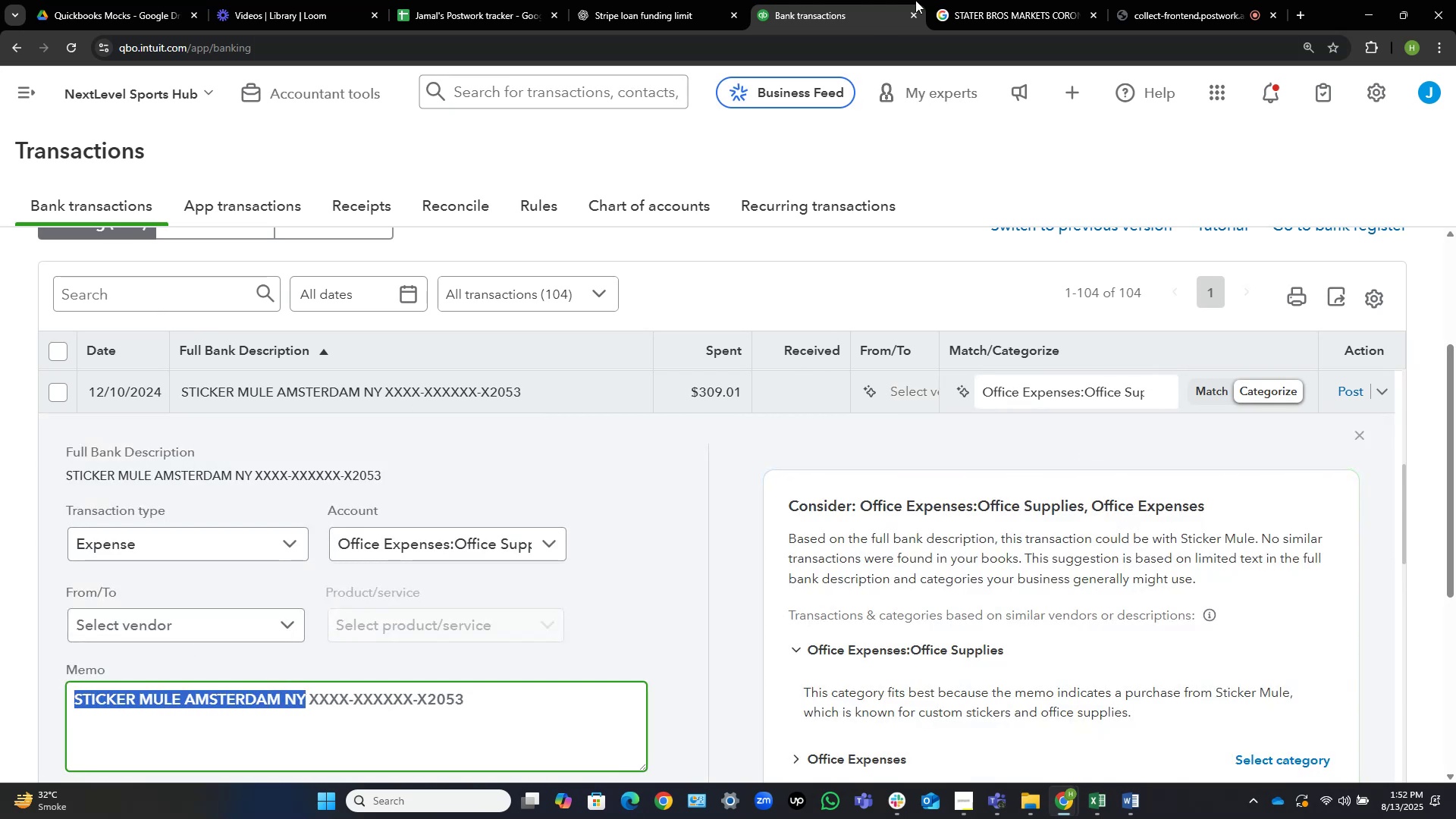 
left_click([991, 0])
 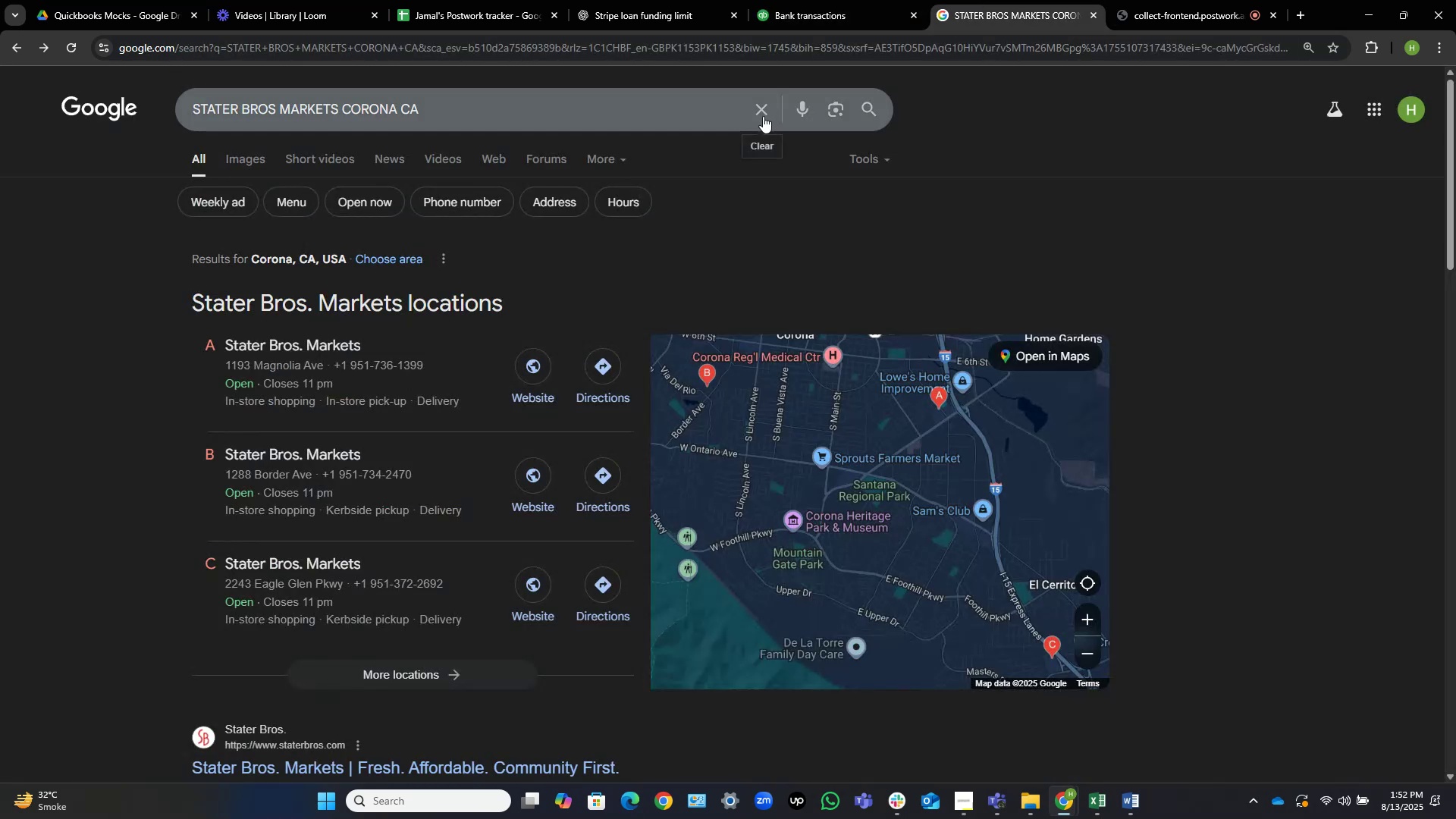 
left_click([764, 111])
 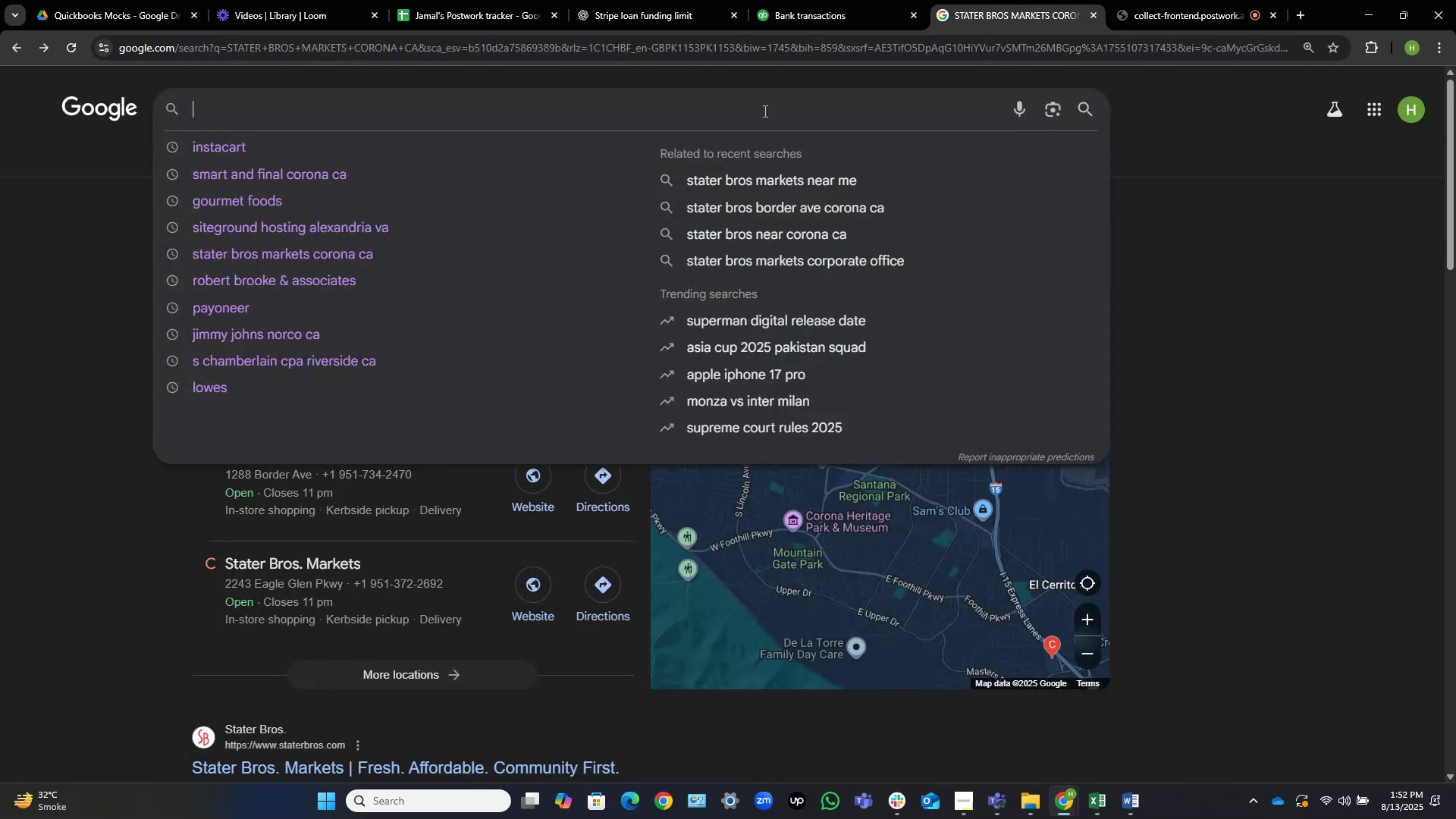 
key(Control+V)
 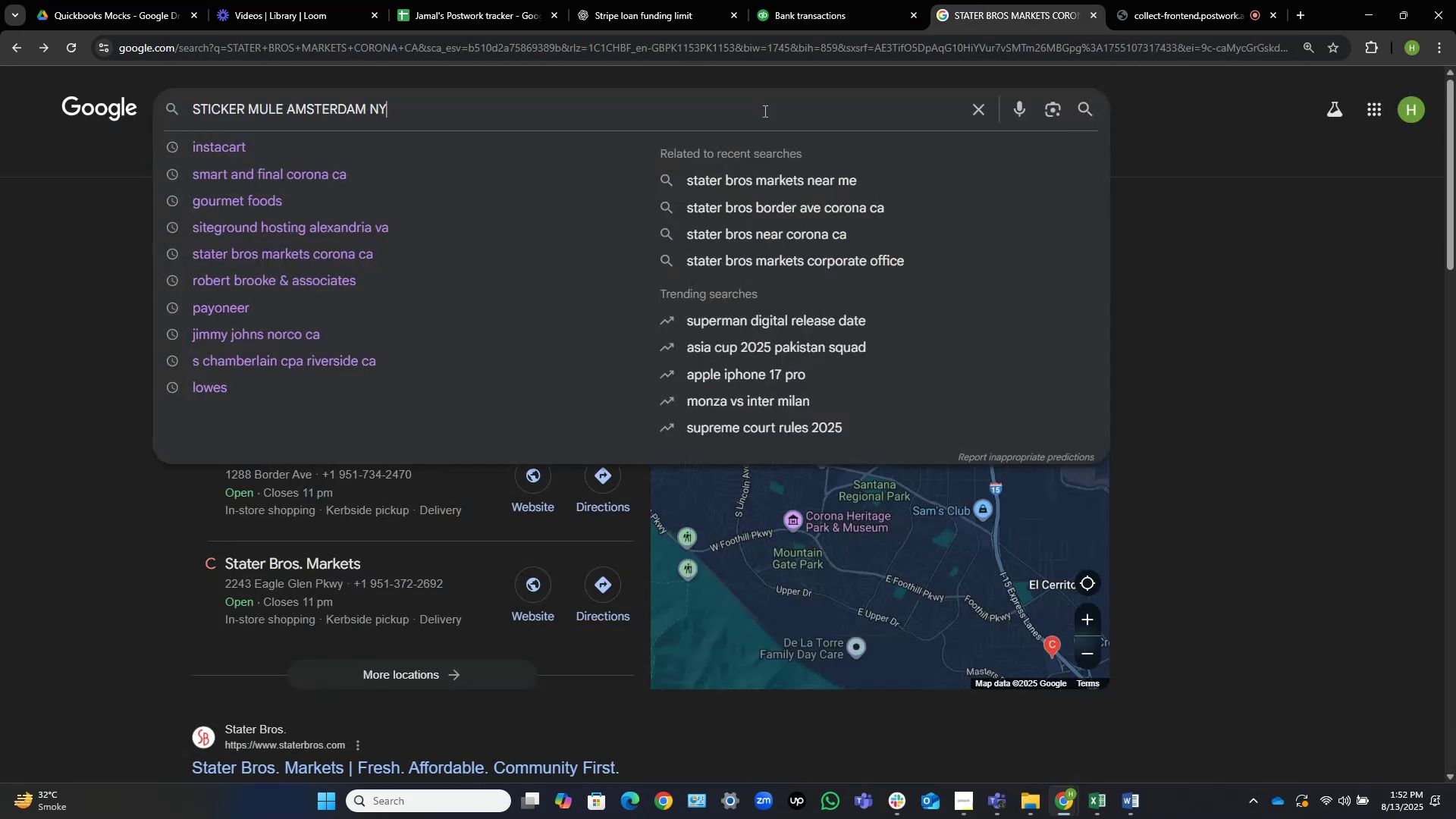 
key(NumpadEnter)
 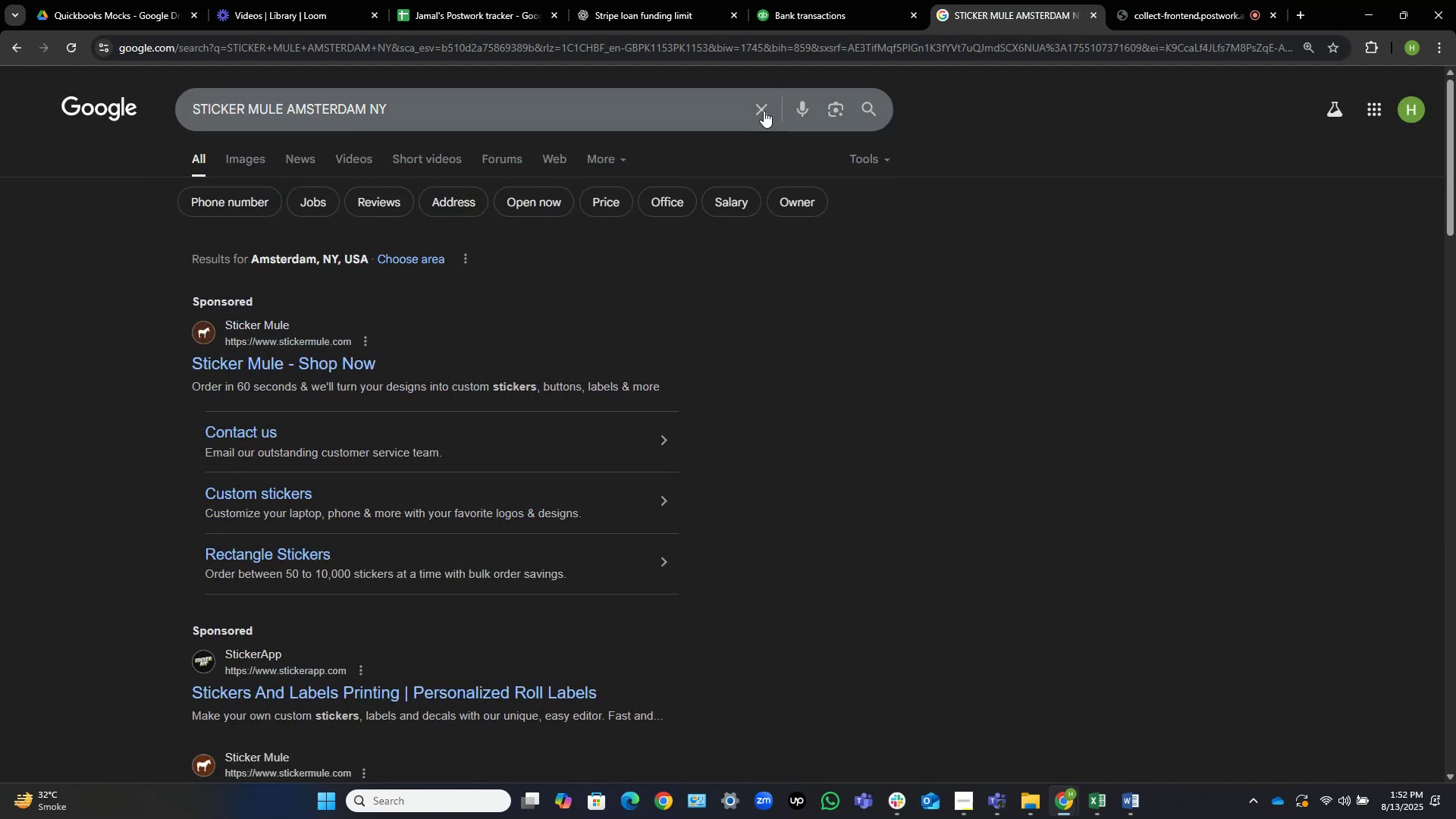 
left_click([243, 352])
 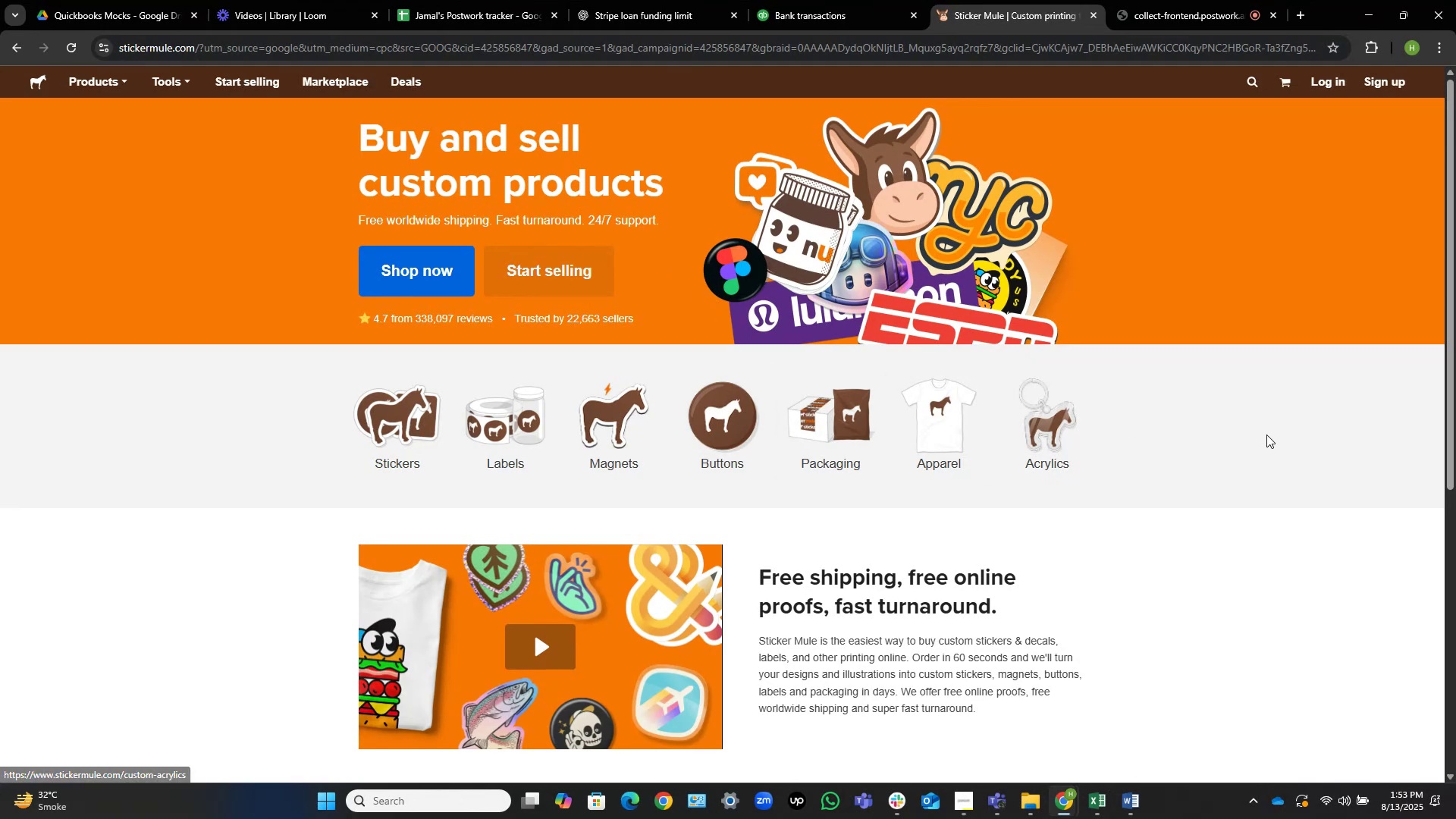 
wait(47.66)
 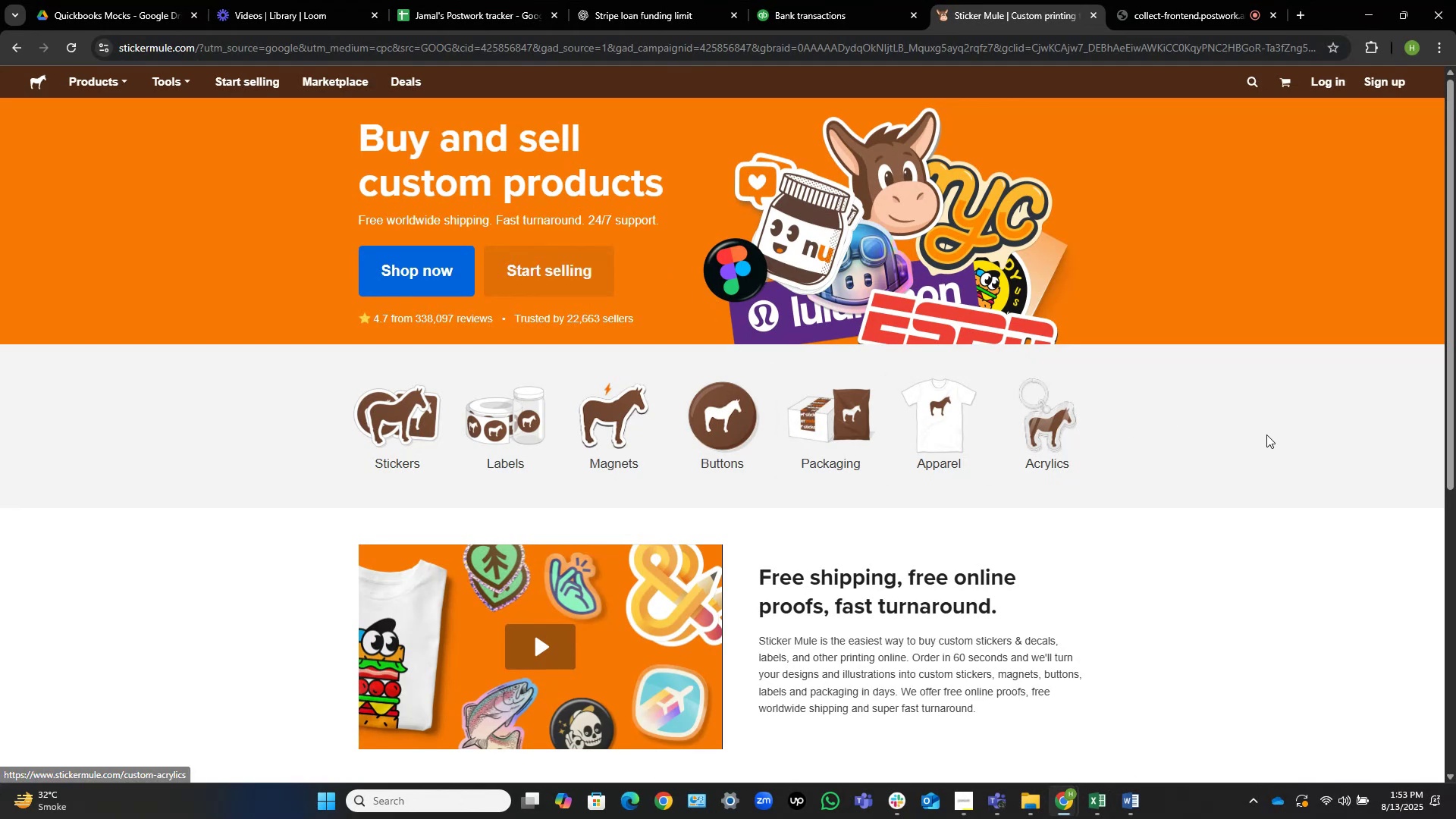 
scroll: coordinate [795, 620], scroll_direction: down, amount: 7.0
 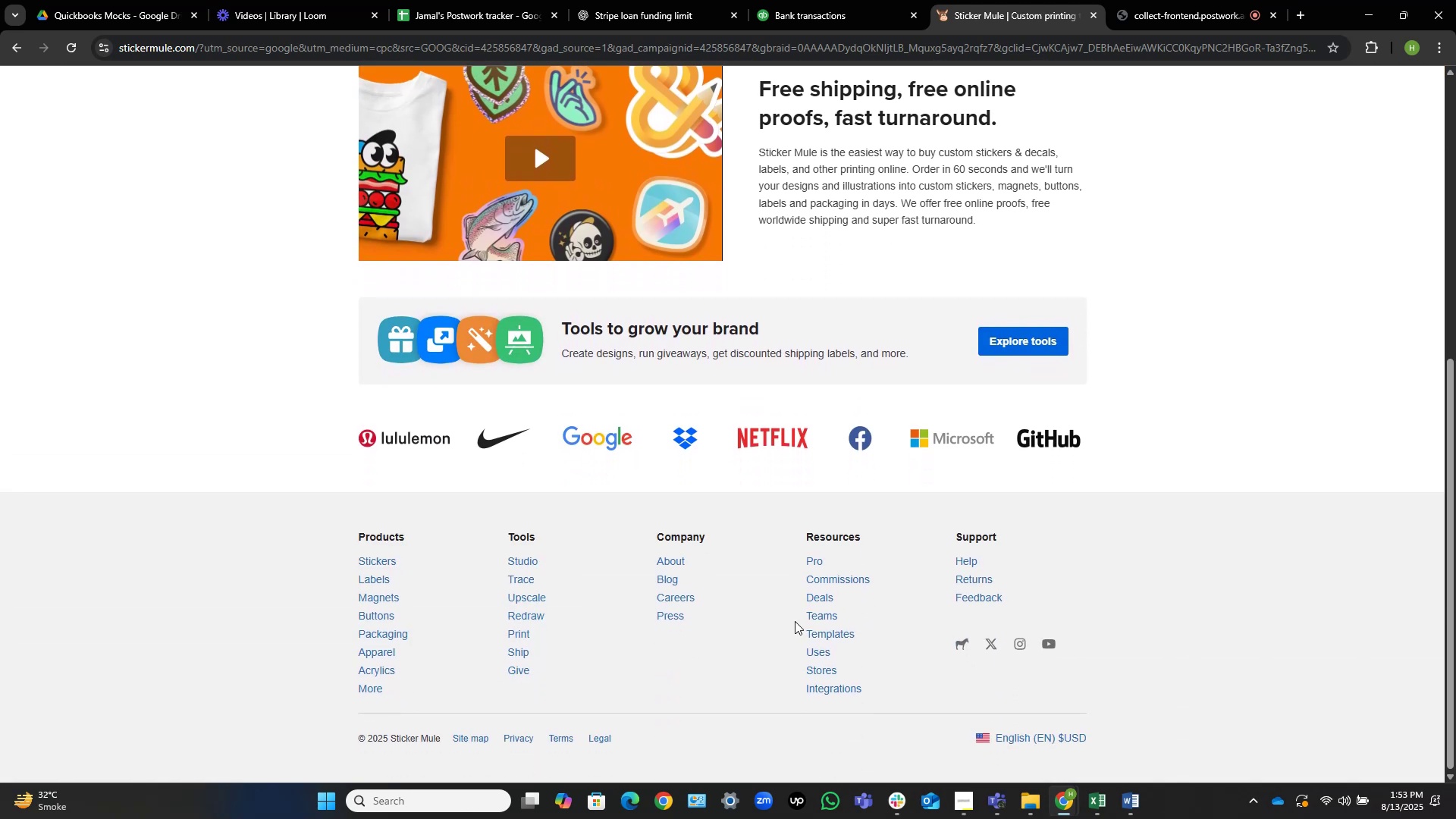 
scroll: coordinate [795, 621], scroll_direction: up, amount: 7.0
 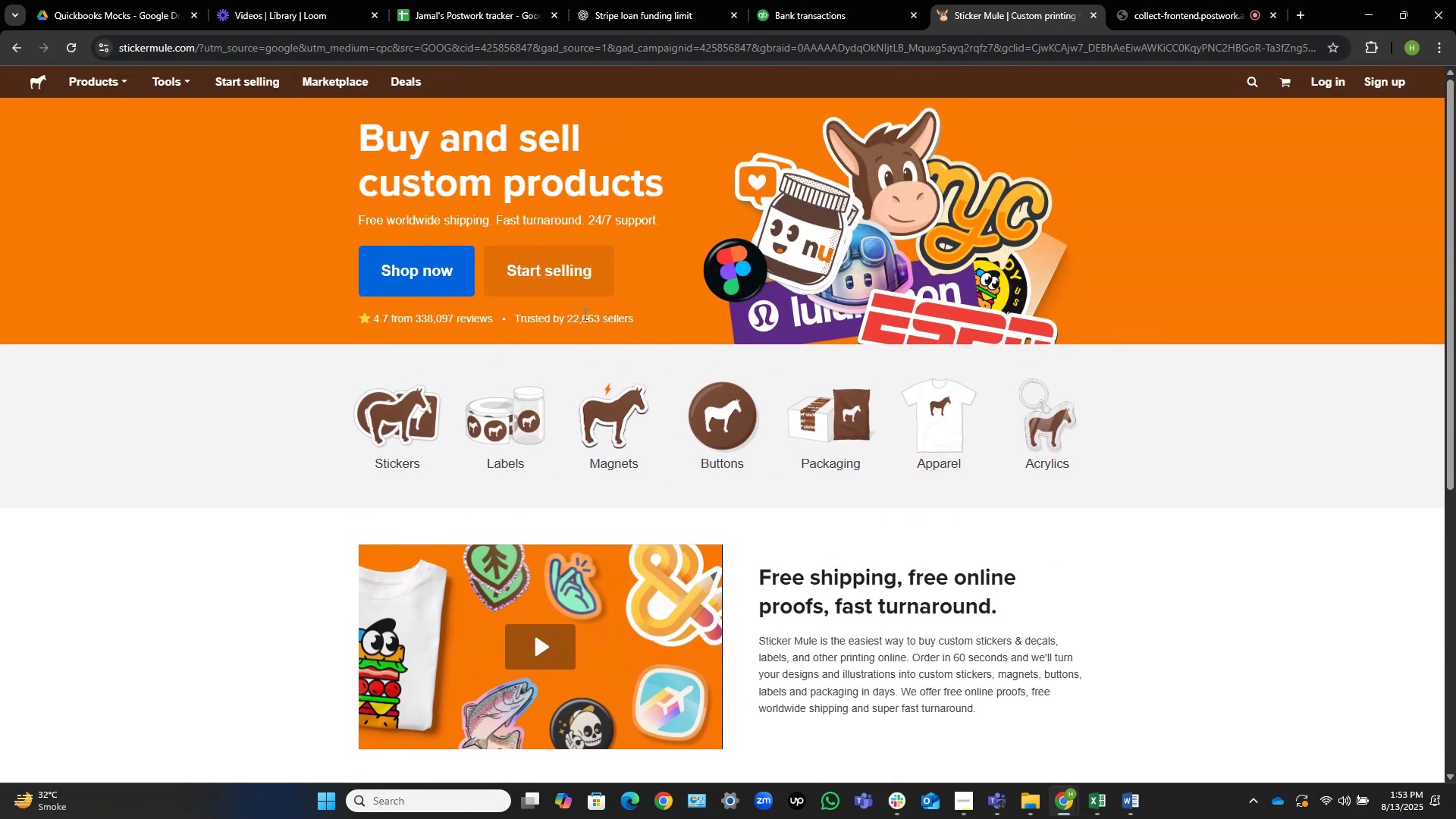 
left_click([359, 272])
 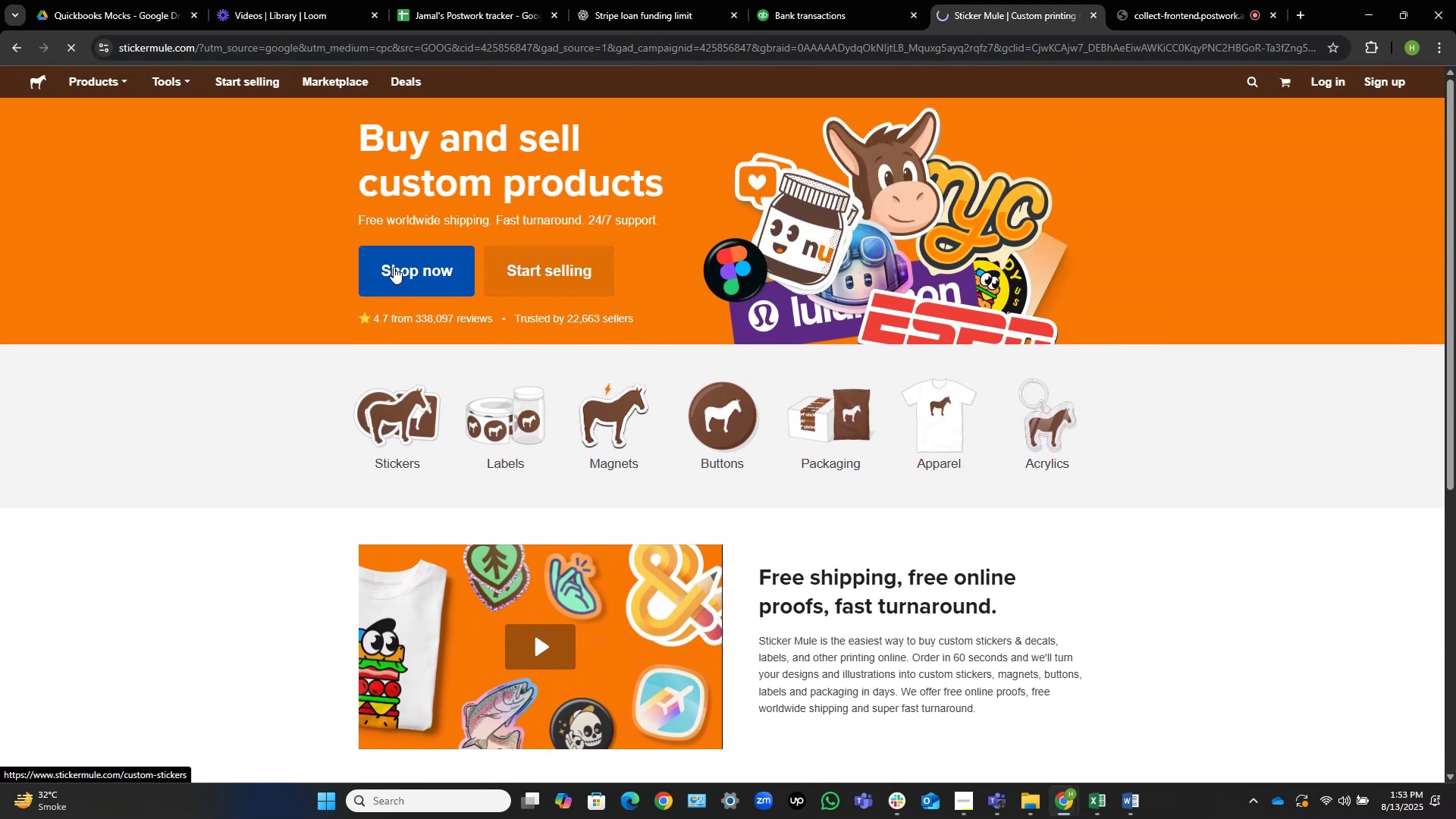 
left_click([394, 267])
 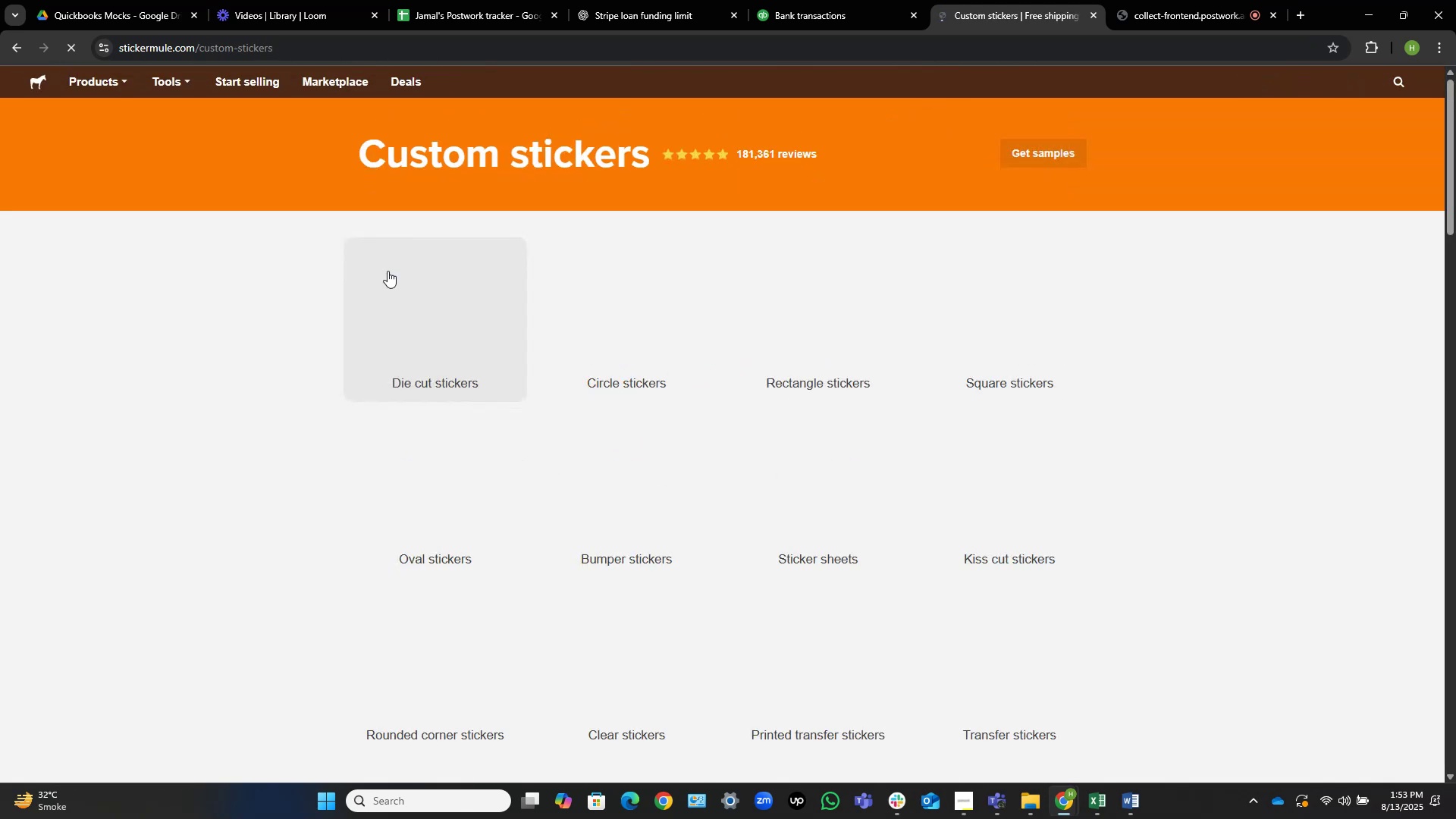 
mouse_move([1125, 404])
 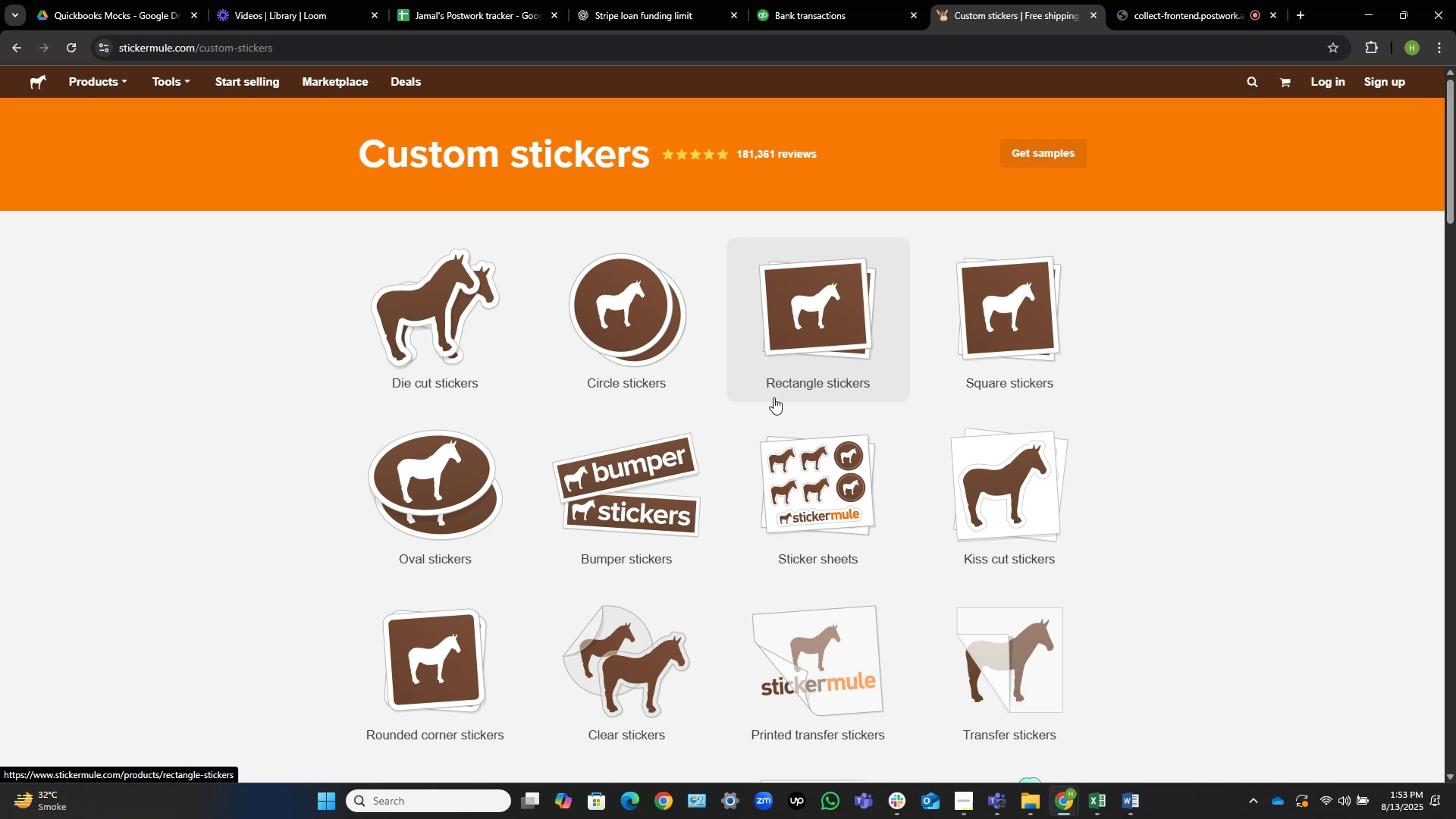 
wait(14.05)
 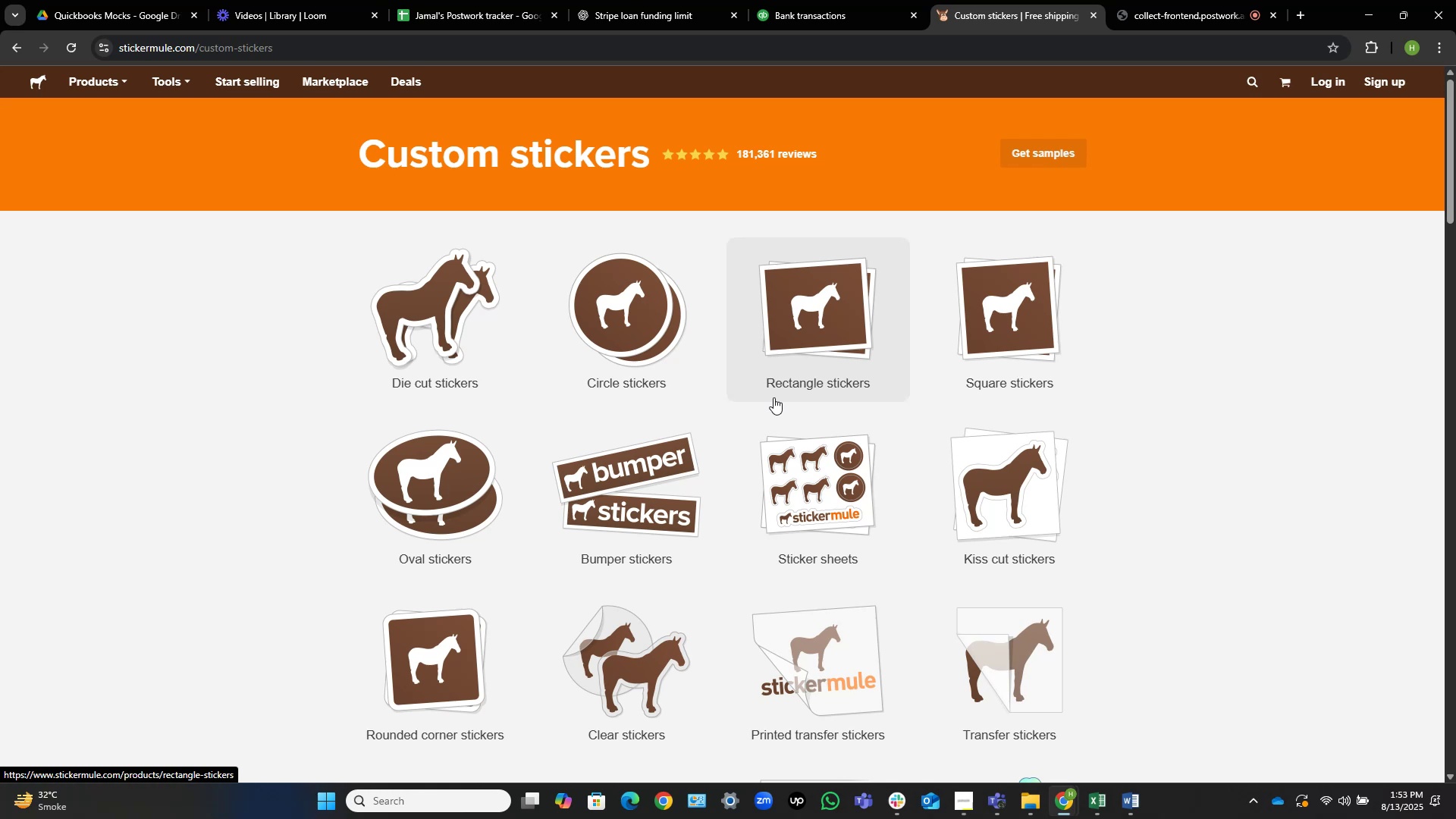 
scroll: coordinate [1135, 515], scroll_direction: down, amount: 9.0
 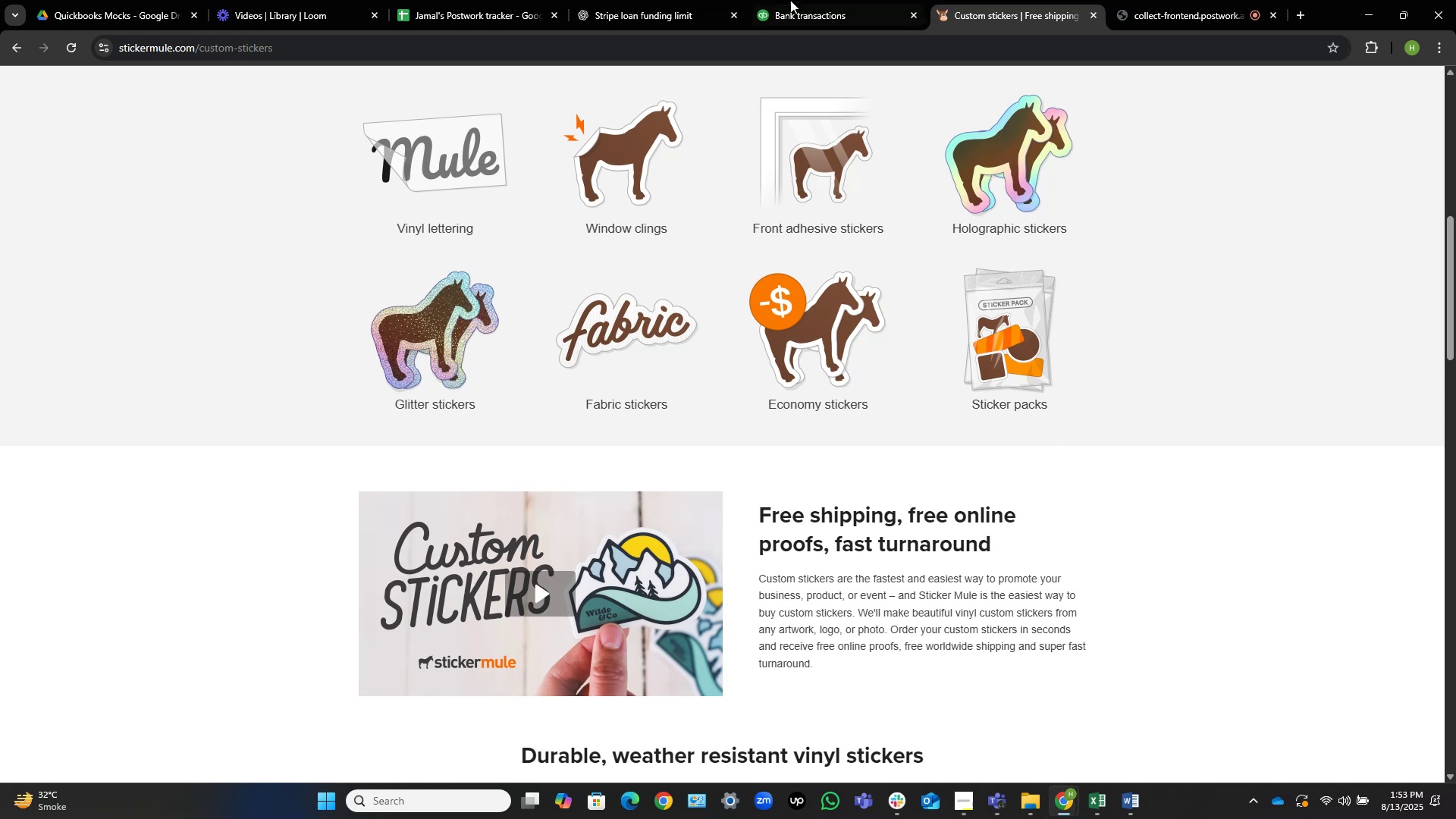 
wait(5.98)
 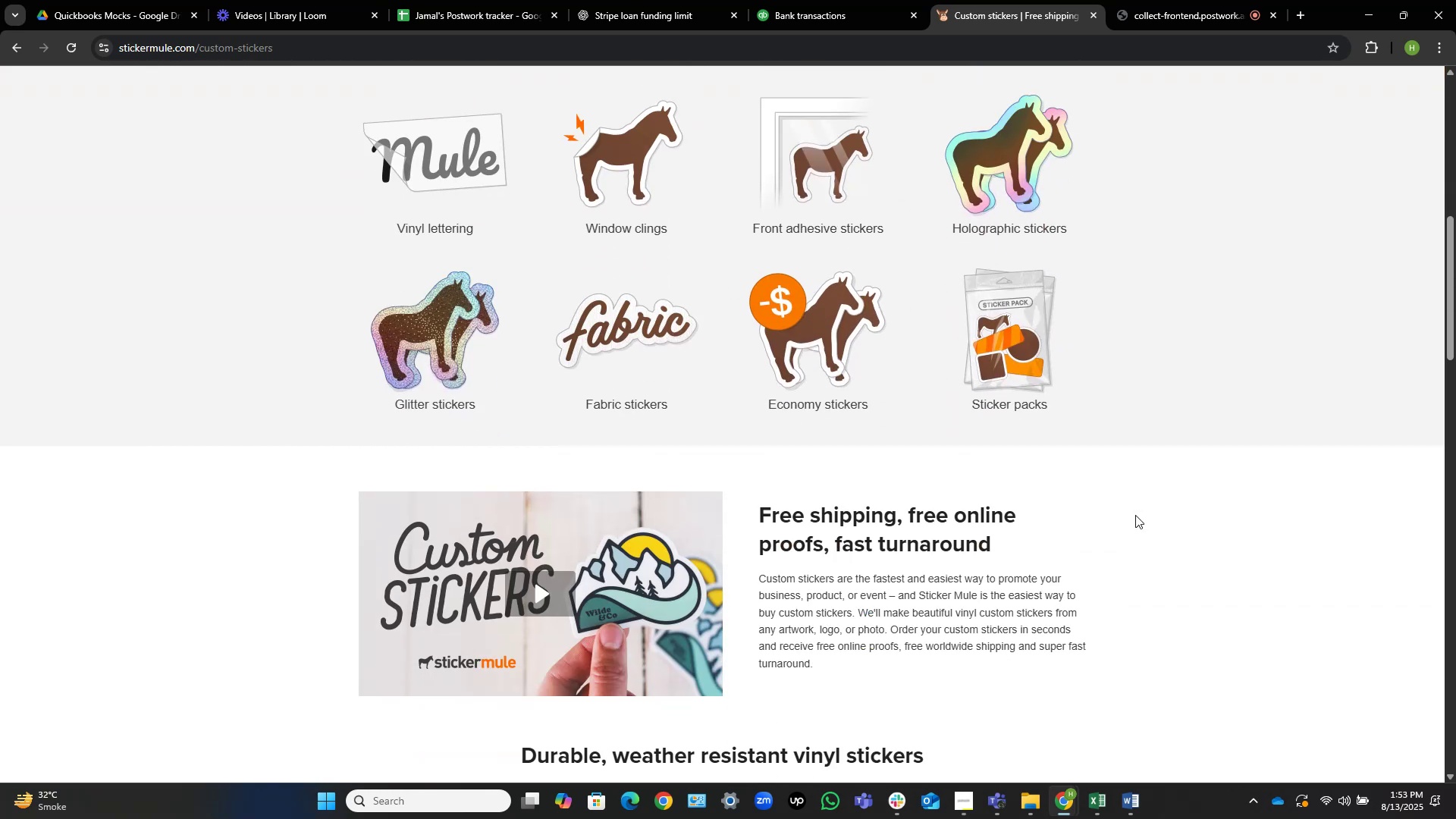 
left_click([806, 0])
 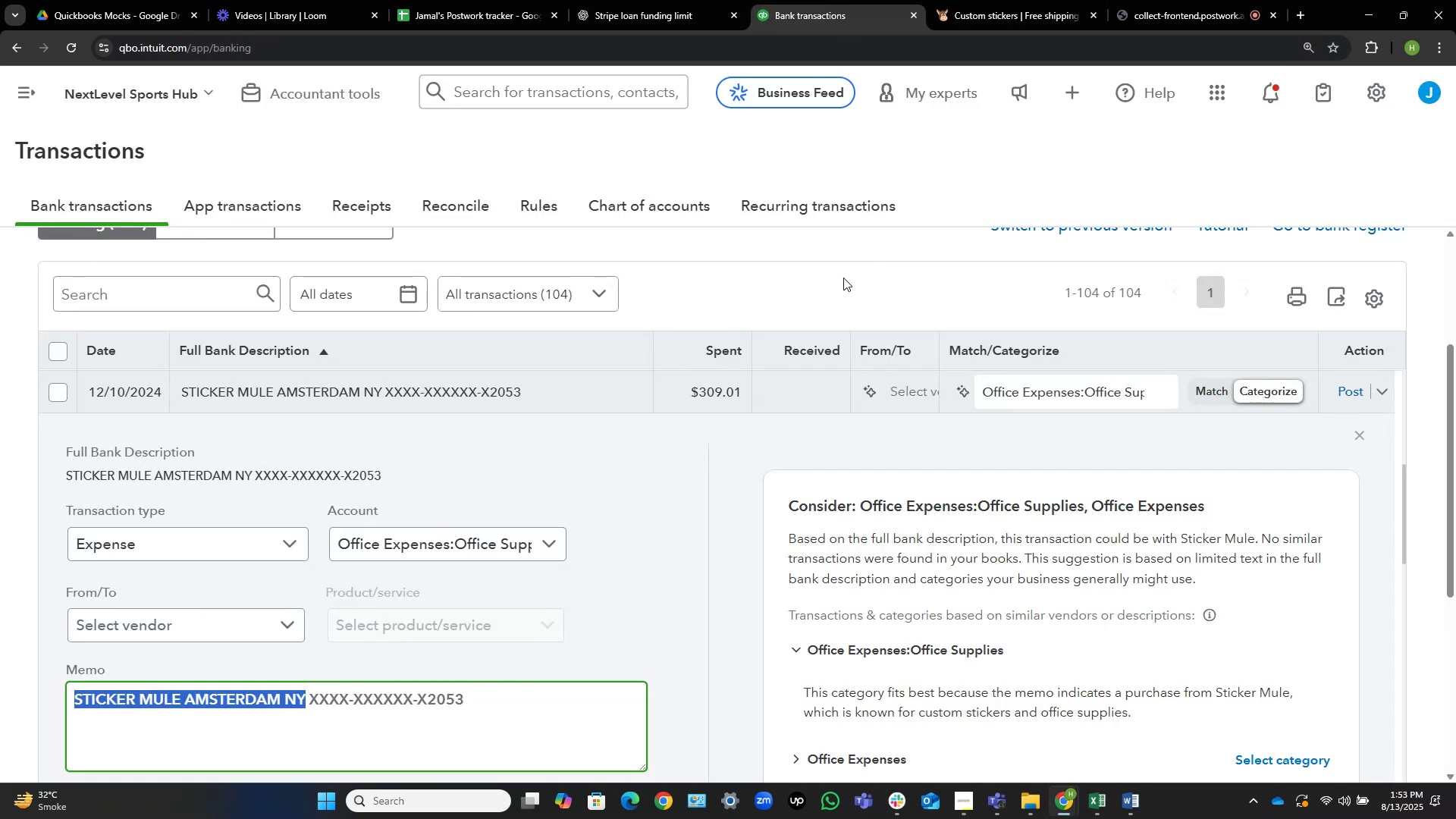 
left_click([893, 392])
 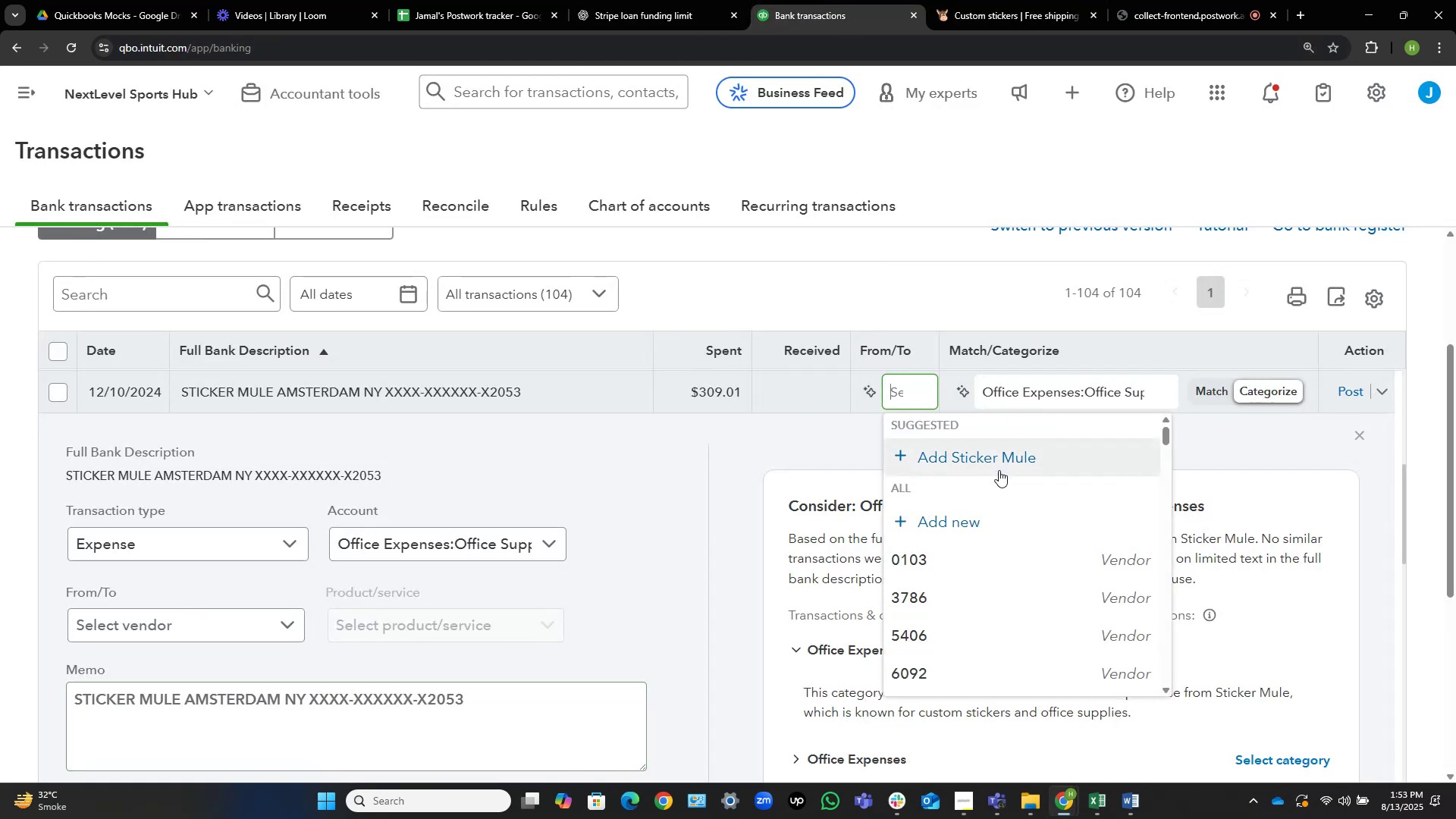 
left_click([1001, 466])
 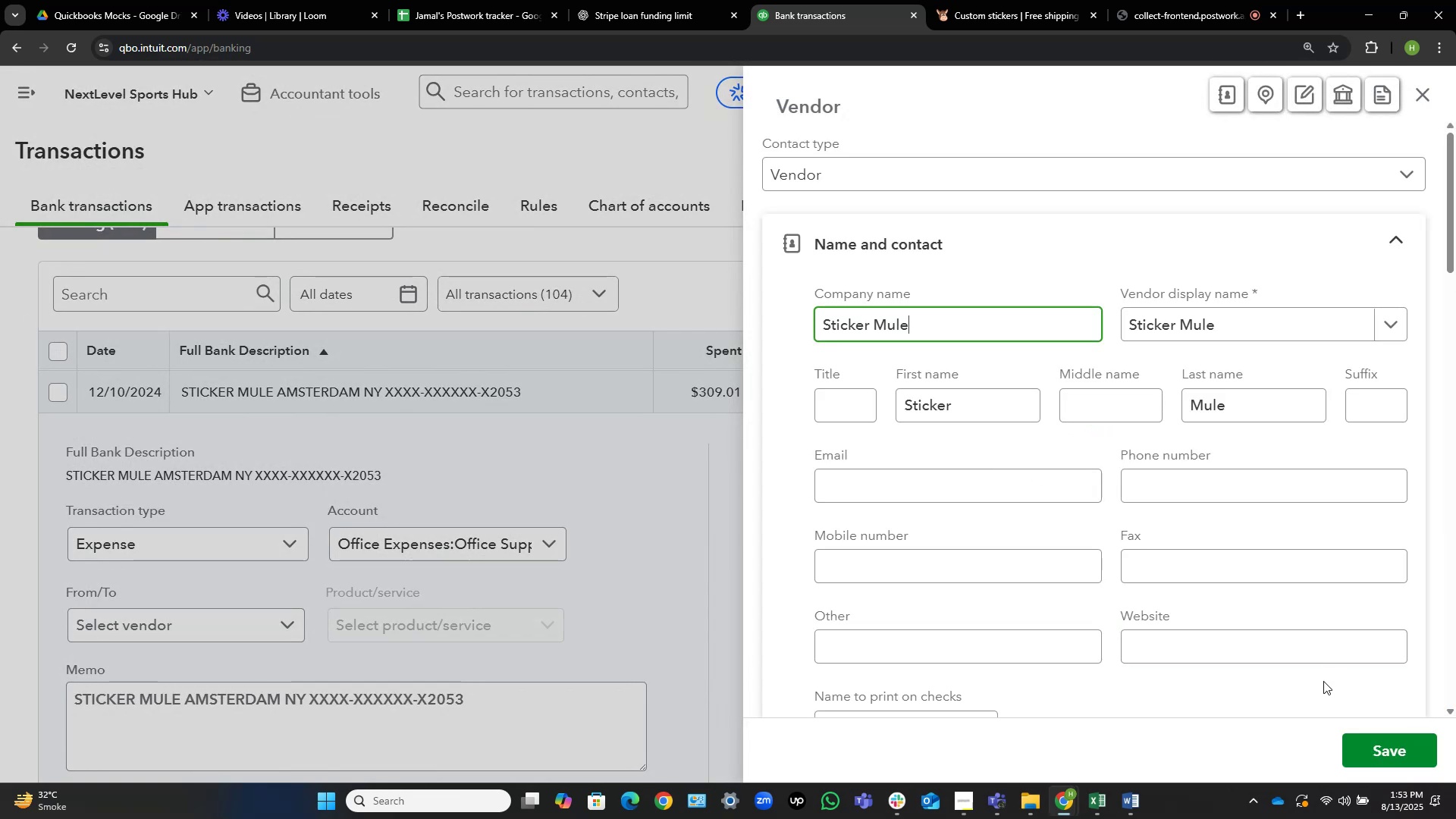 
left_click([1387, 750])
 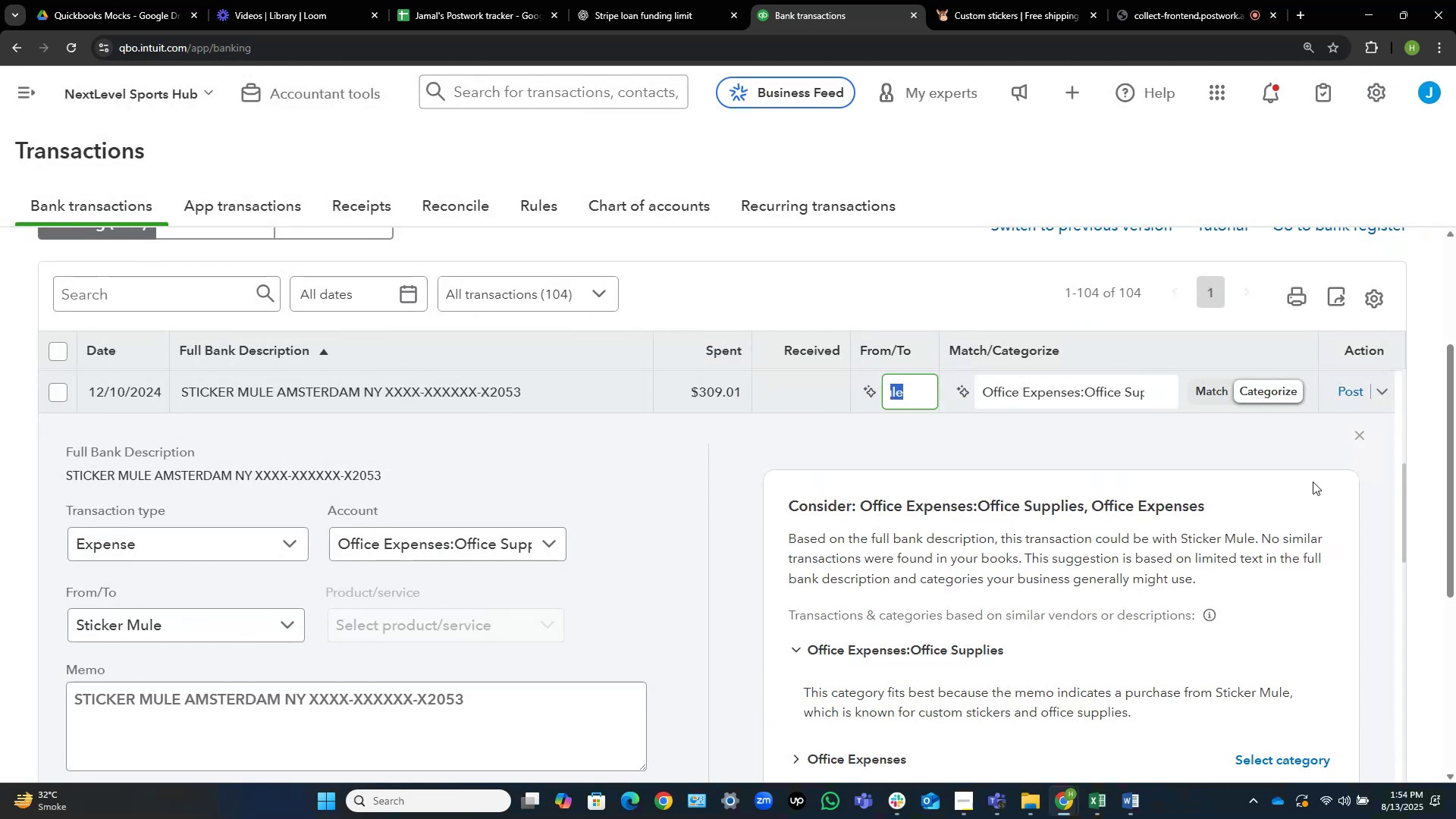 
mouse_move([1348, 406])
 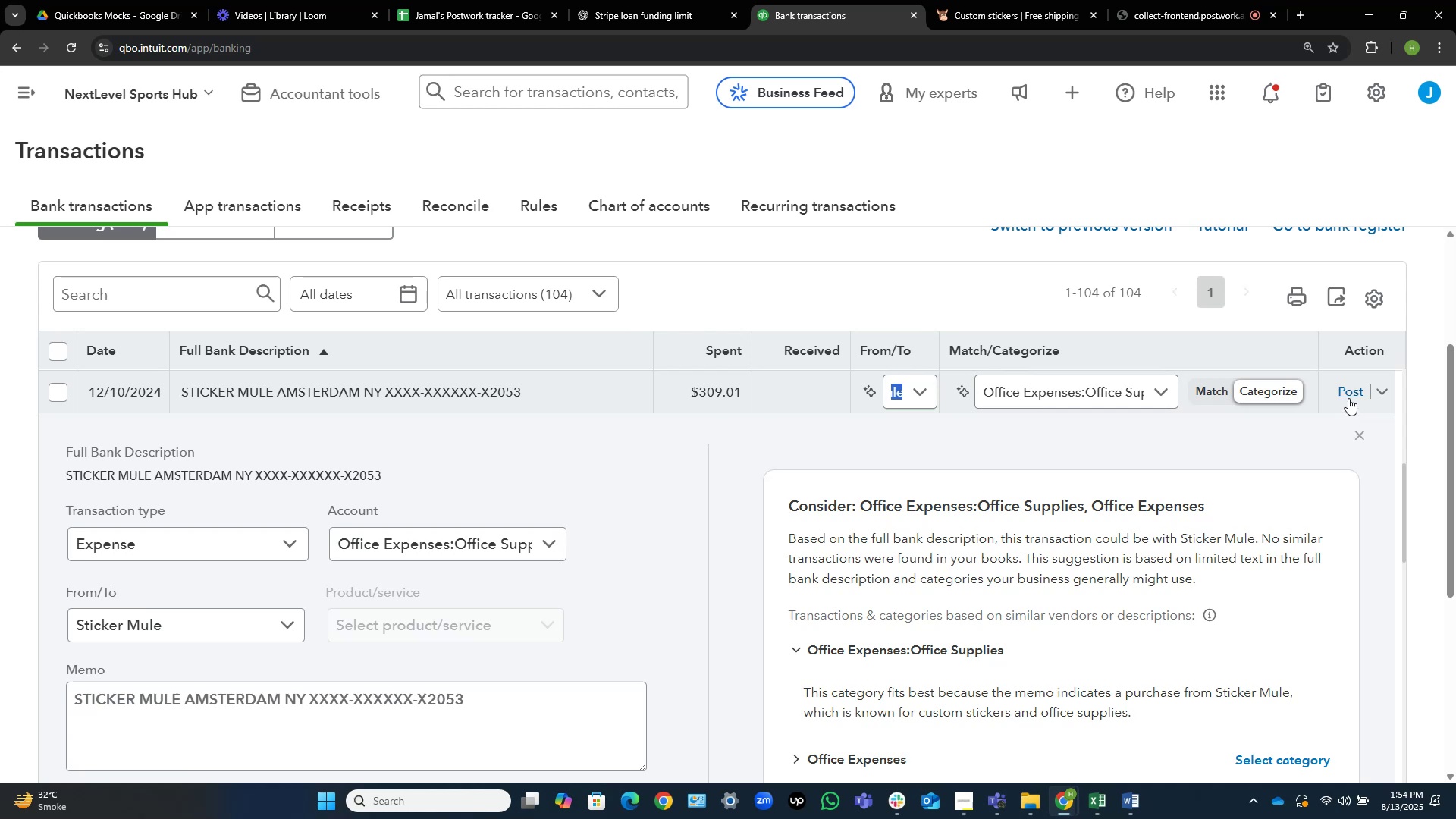 
wait(6.35)
 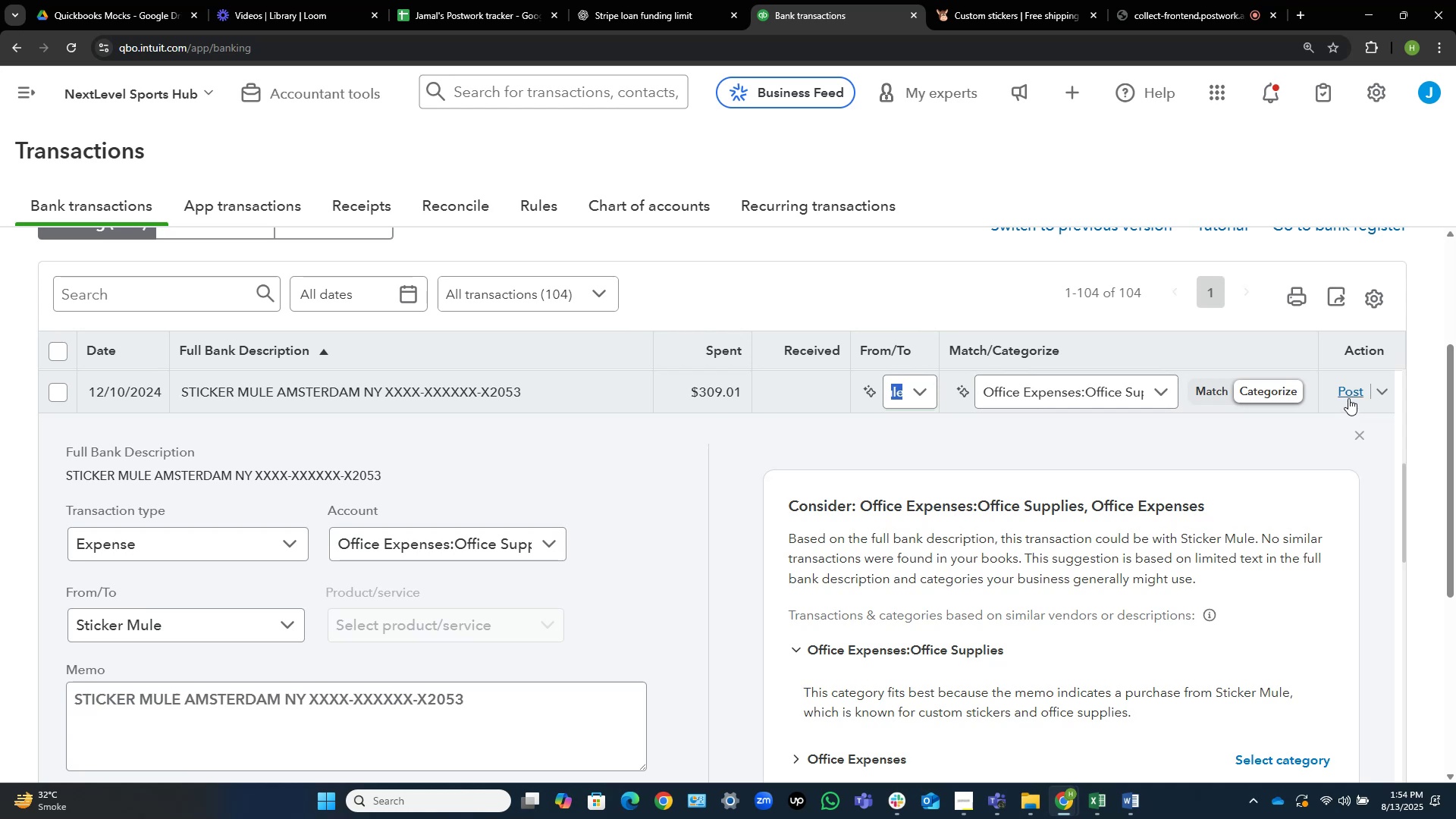 
left_click([1348, 398])
 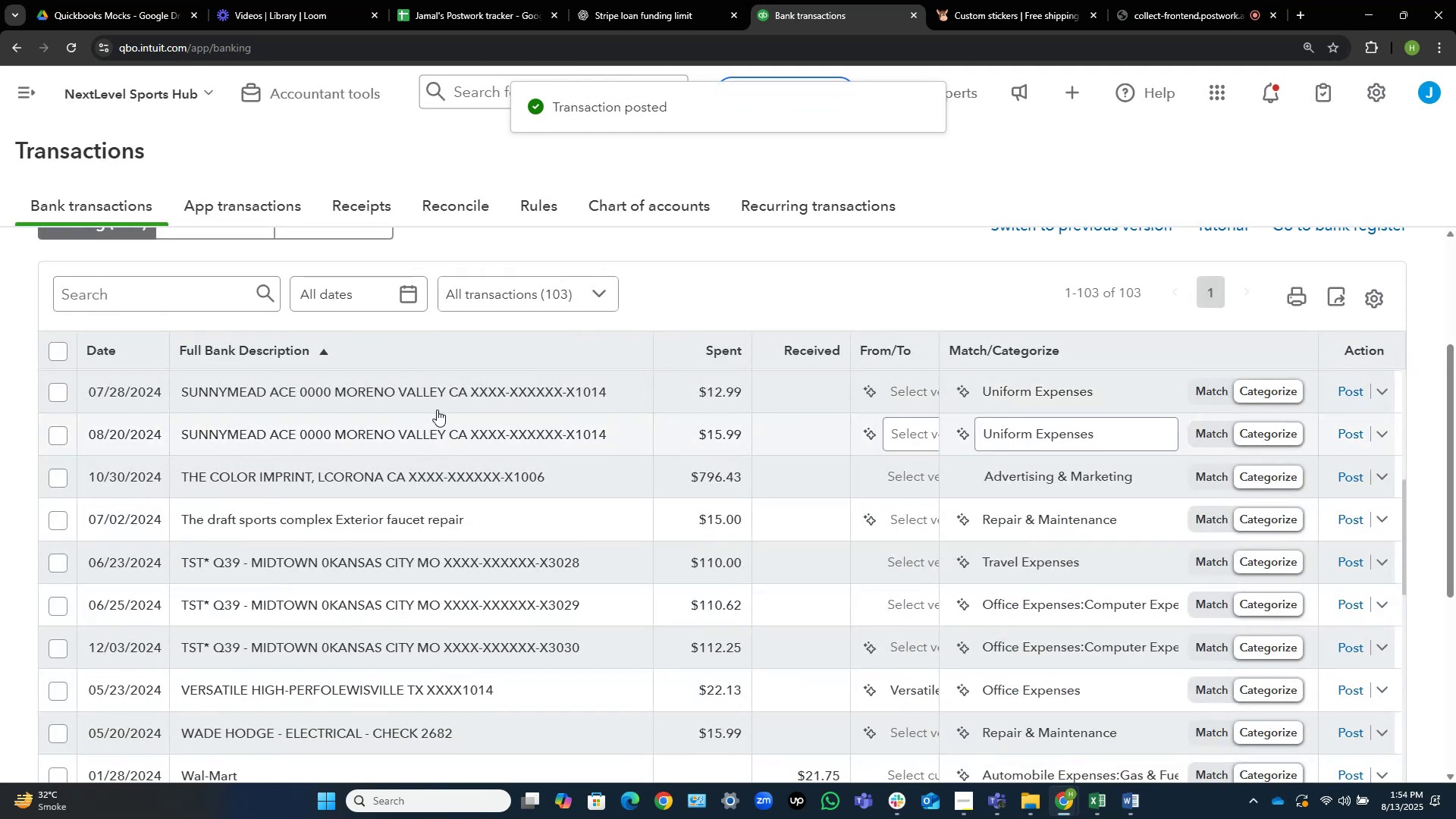 
left_click([409, 394])
 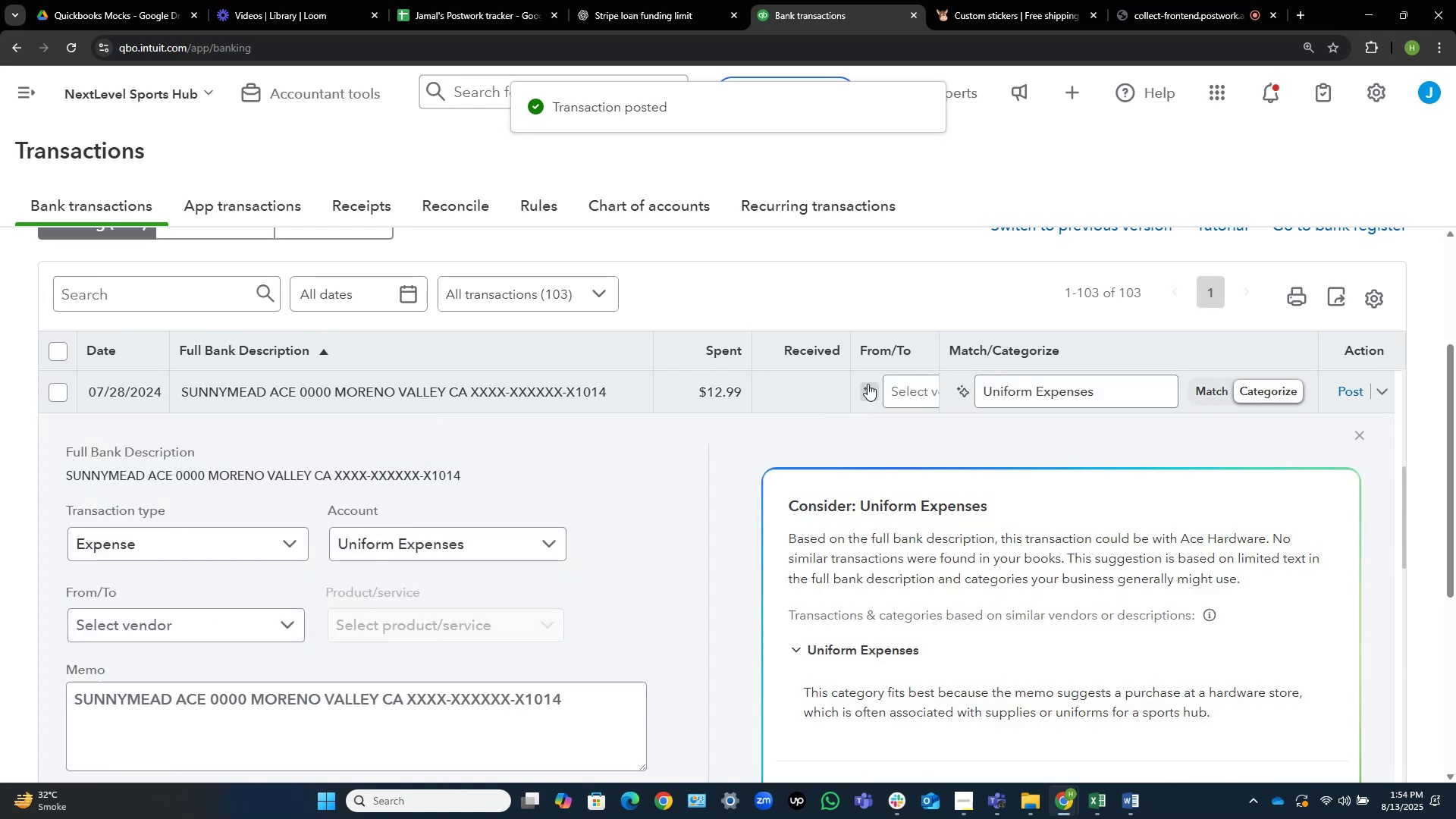 
left_click([905, 278])
 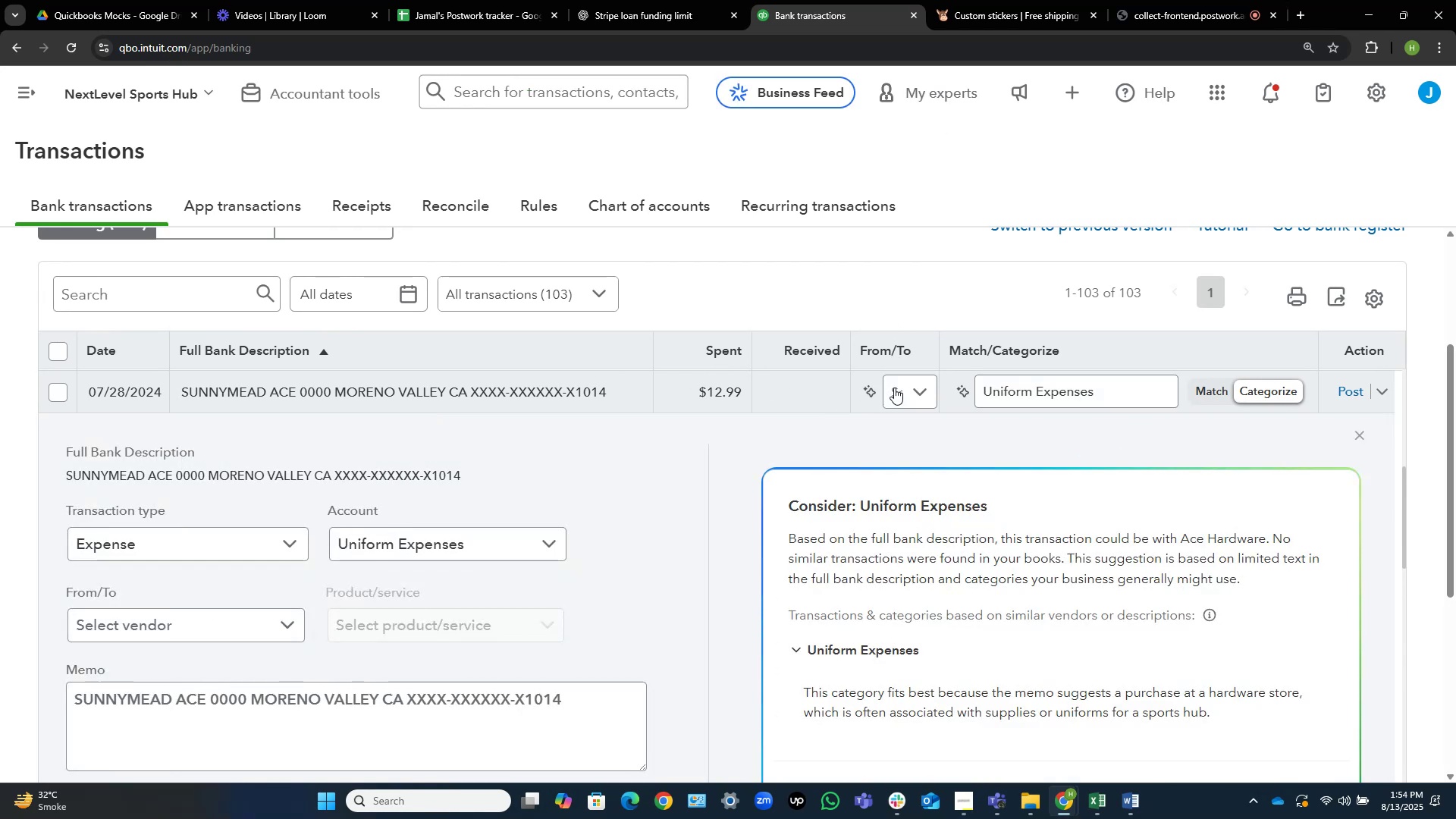 
left_click([894, 388])
 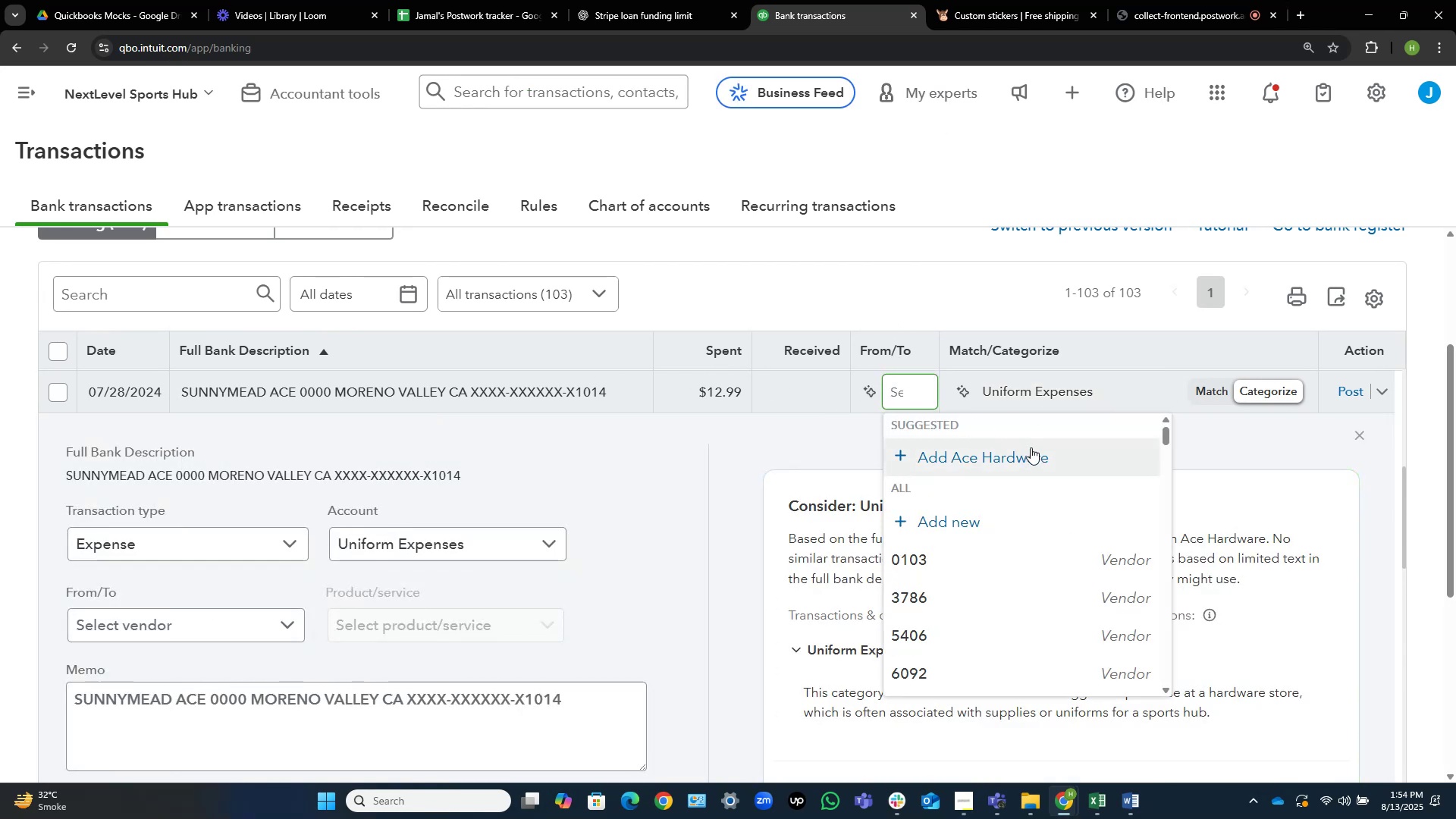 
left_click([1043, 453])
 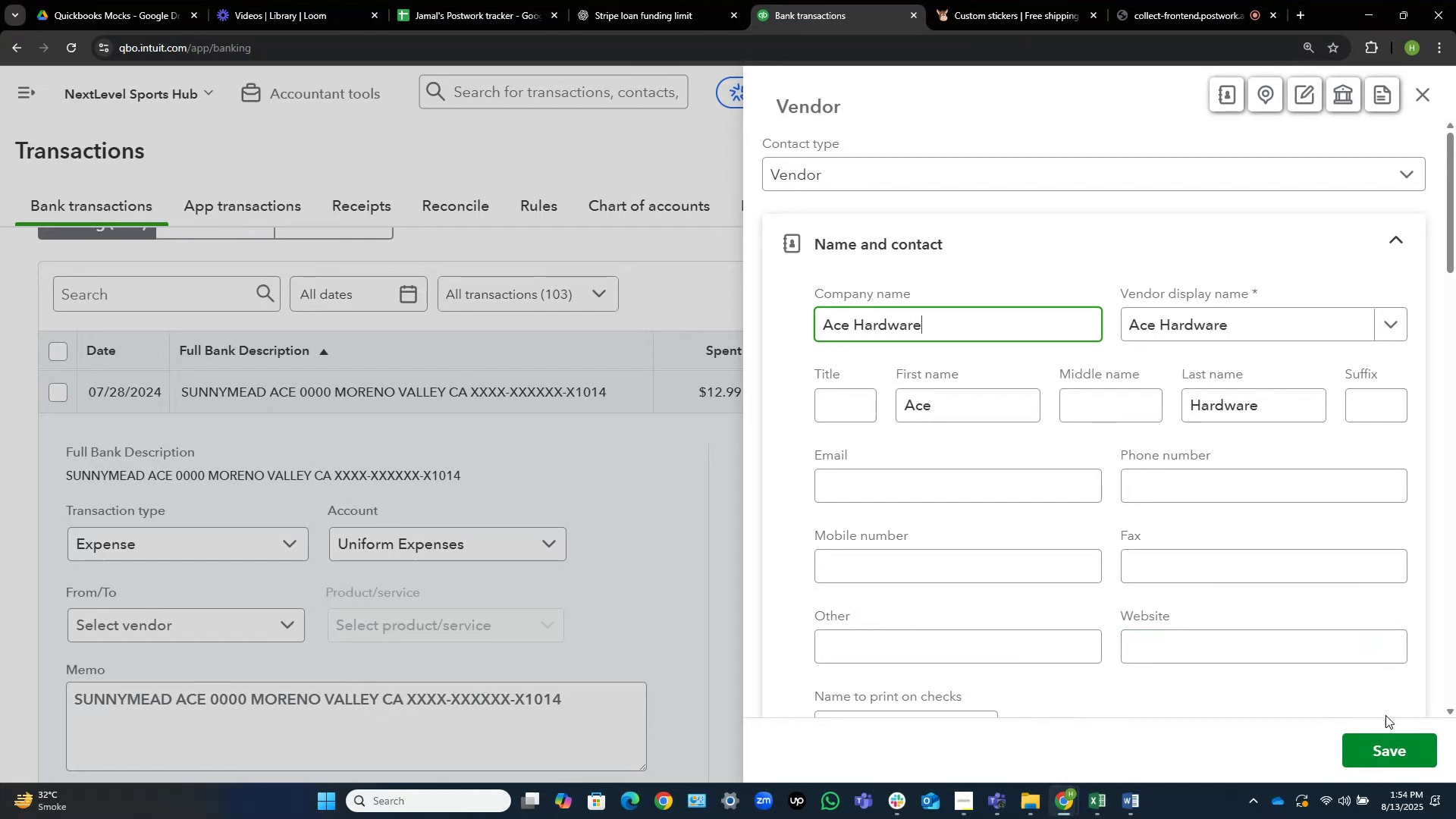 
left_click([1401, 748])
 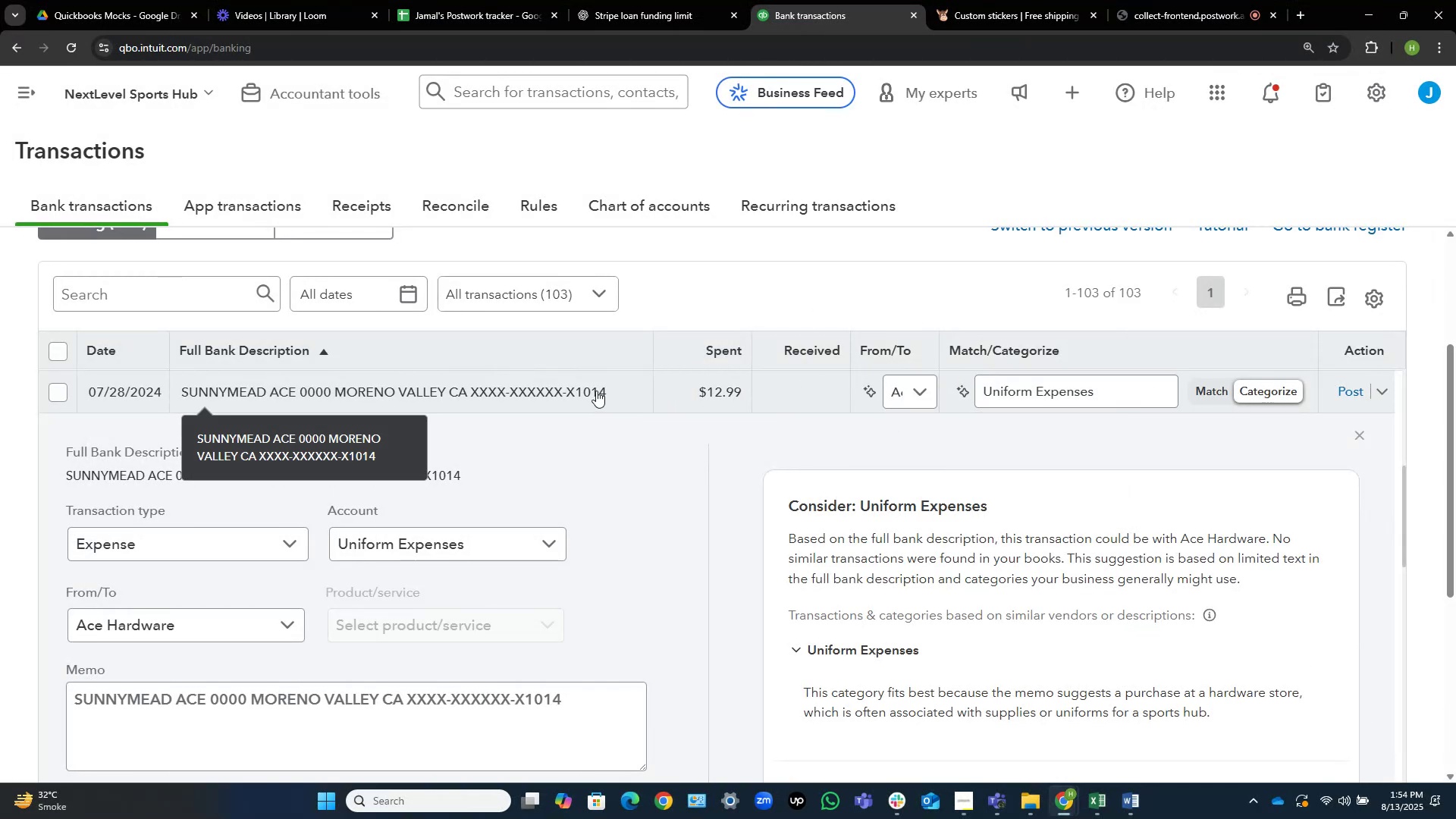 
wait(7.65)
 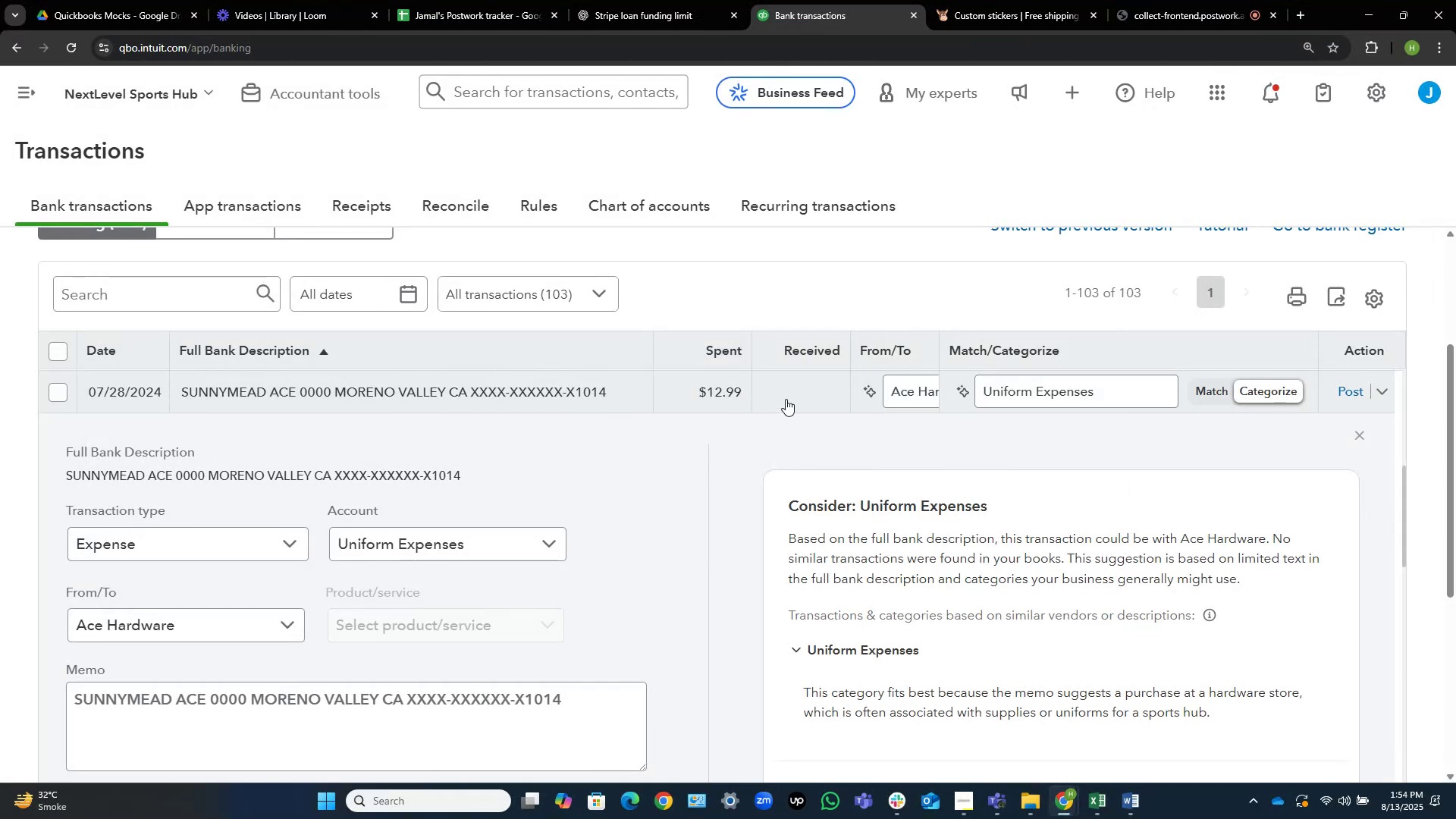 
left_click([596, 391])
 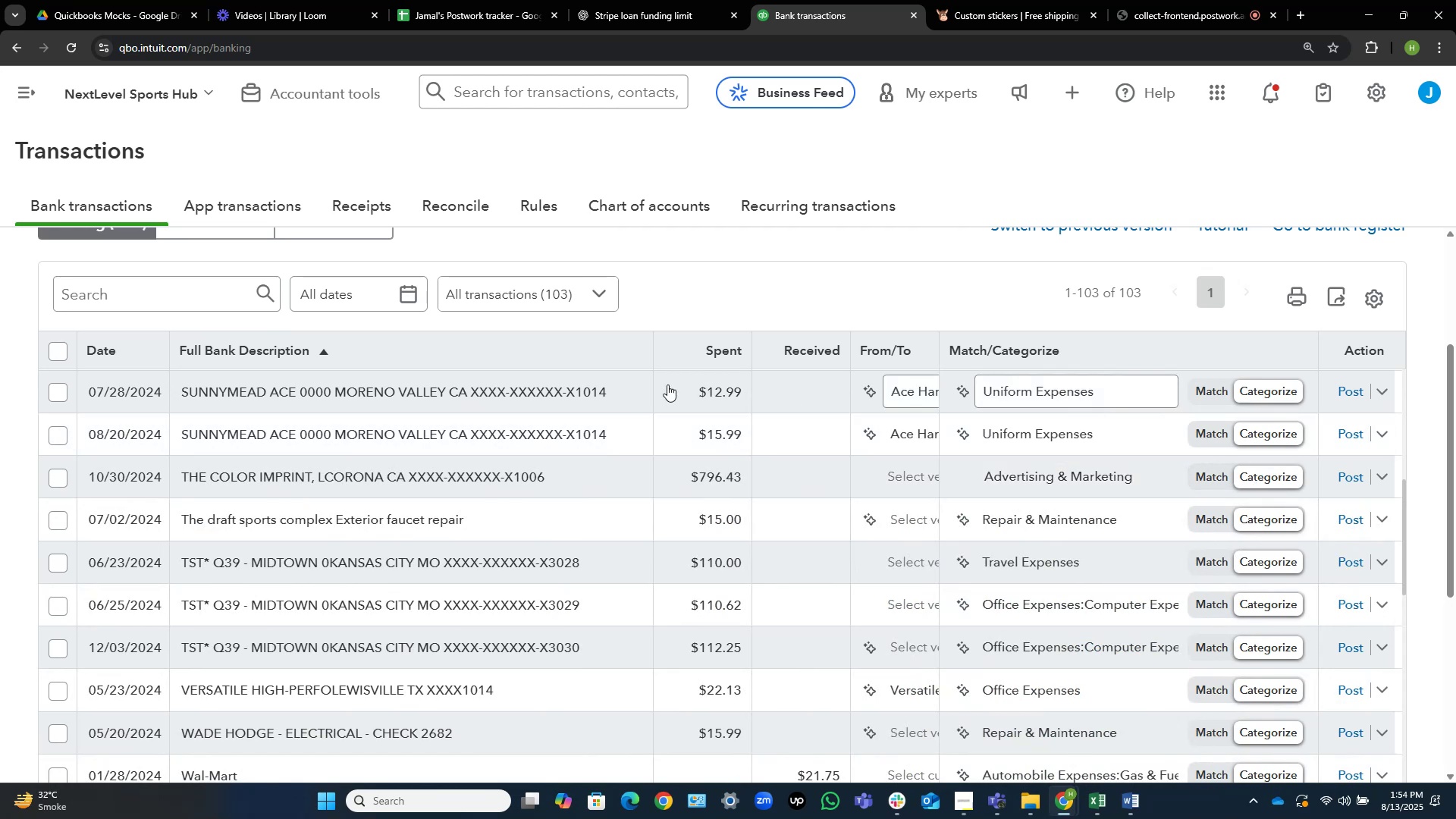 
wait(5.27)
 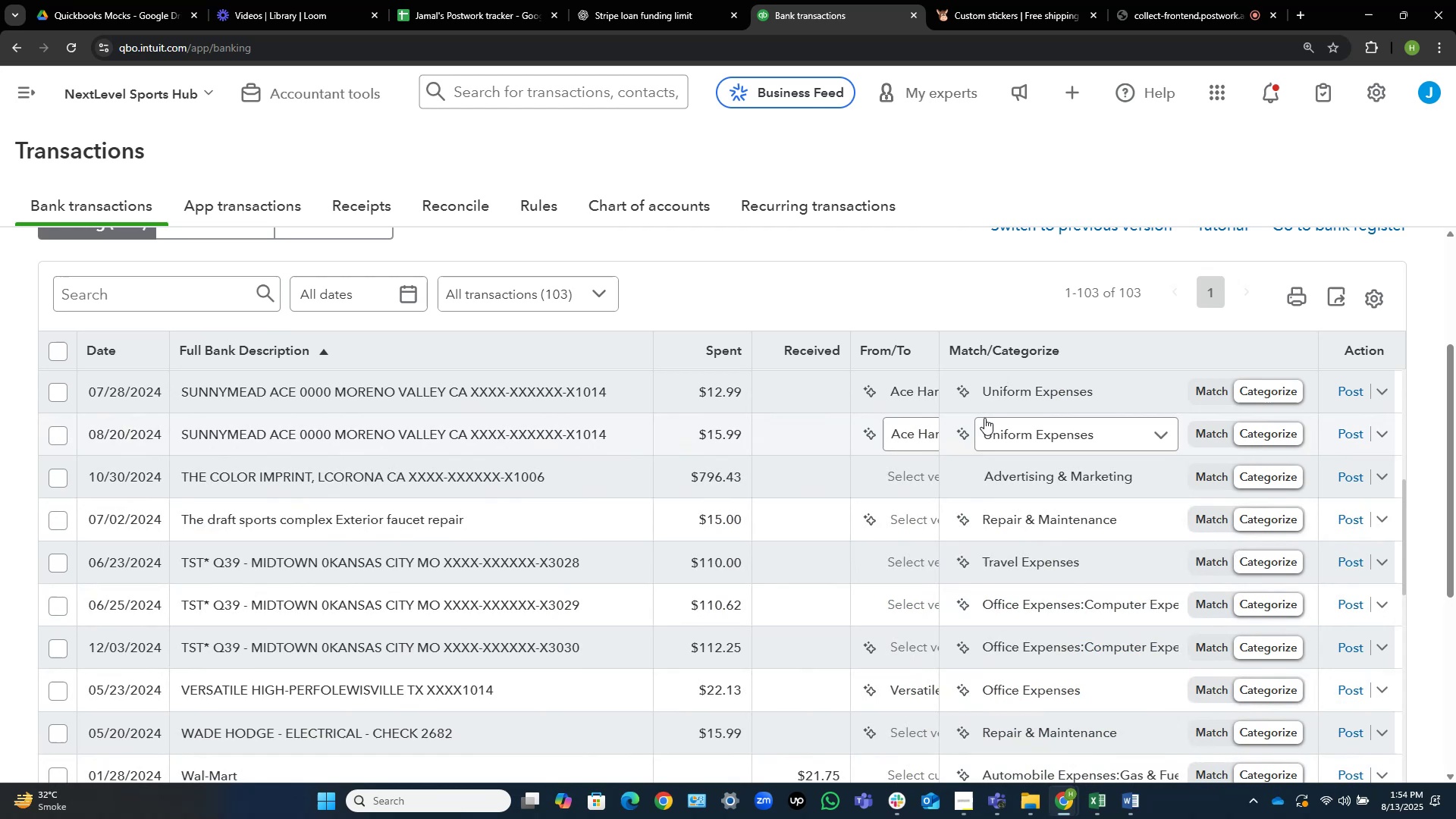 
left_click([1132, 384])
 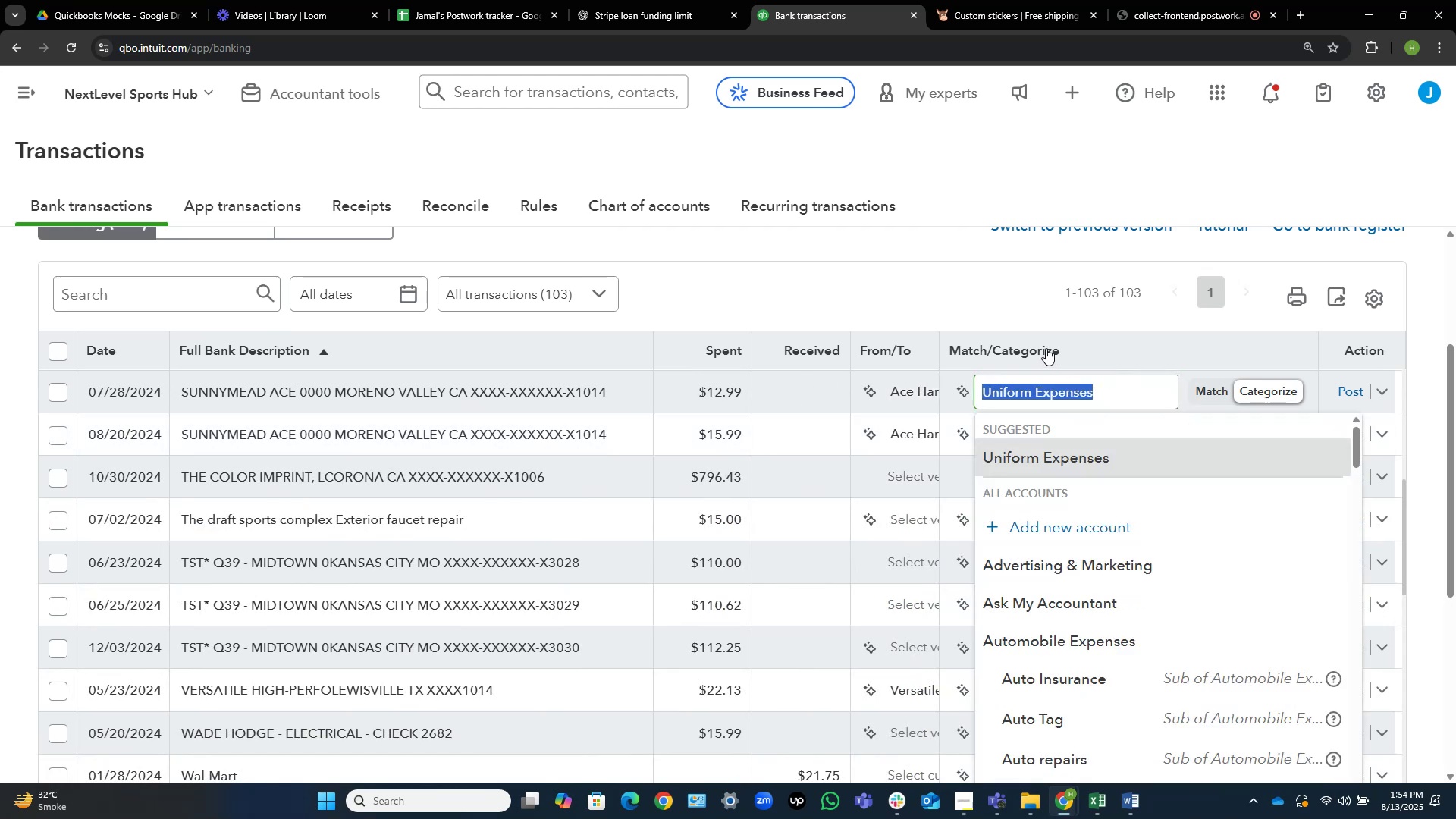 
wait(7.98)
 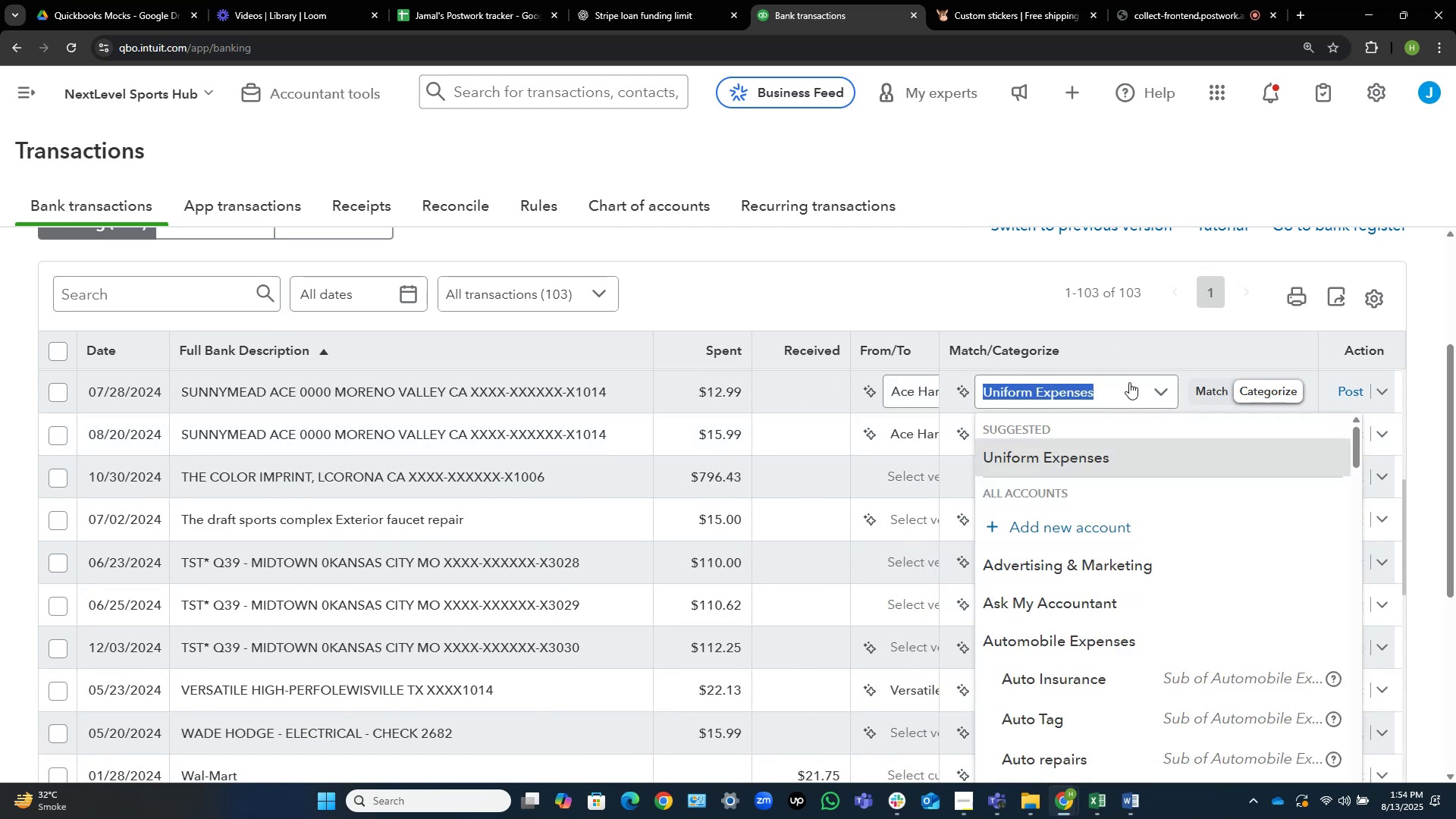 
type(jj)
key(Backspace)
type(n)
 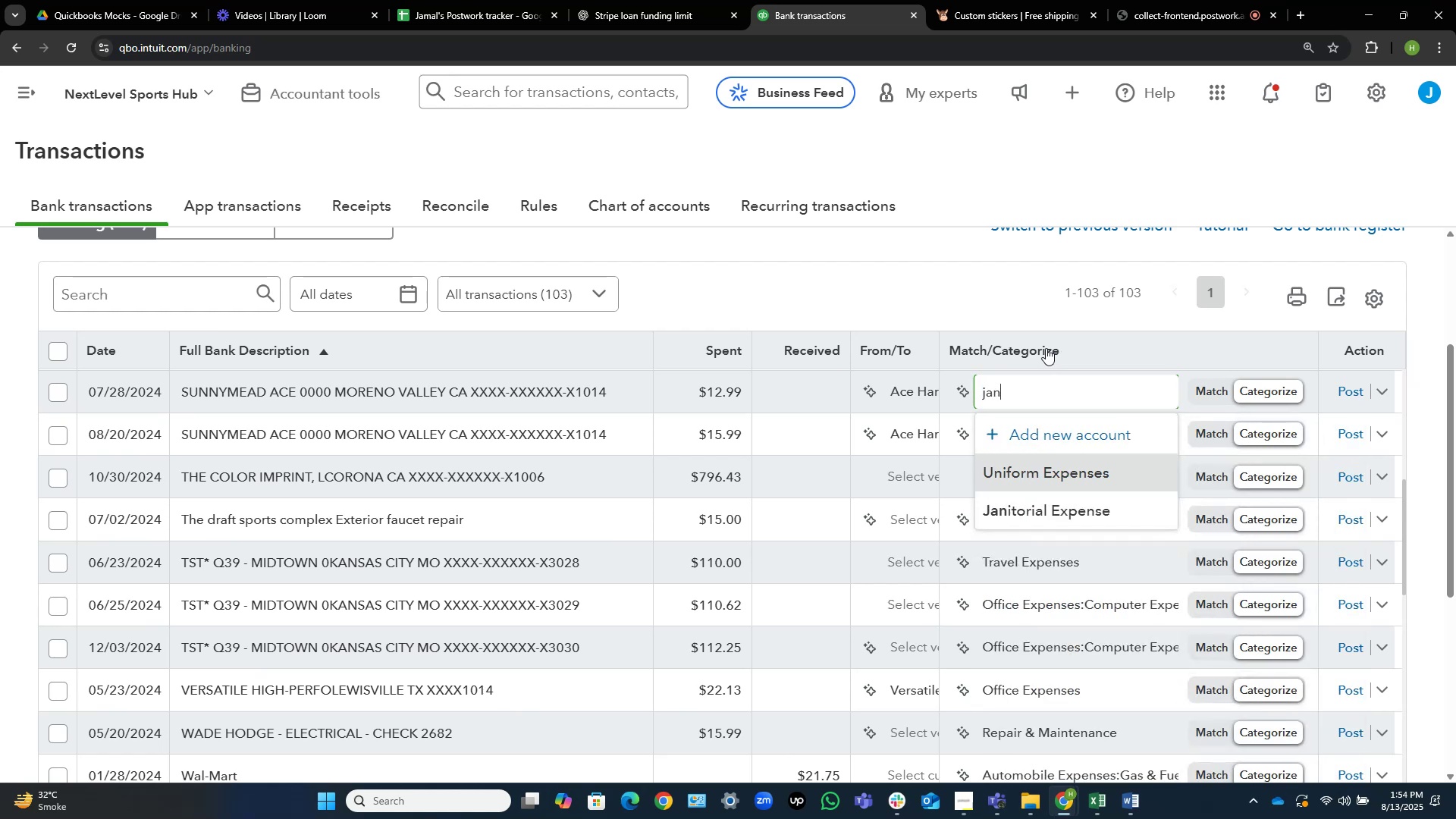 
hold_key(key=A, duration=0.3)
 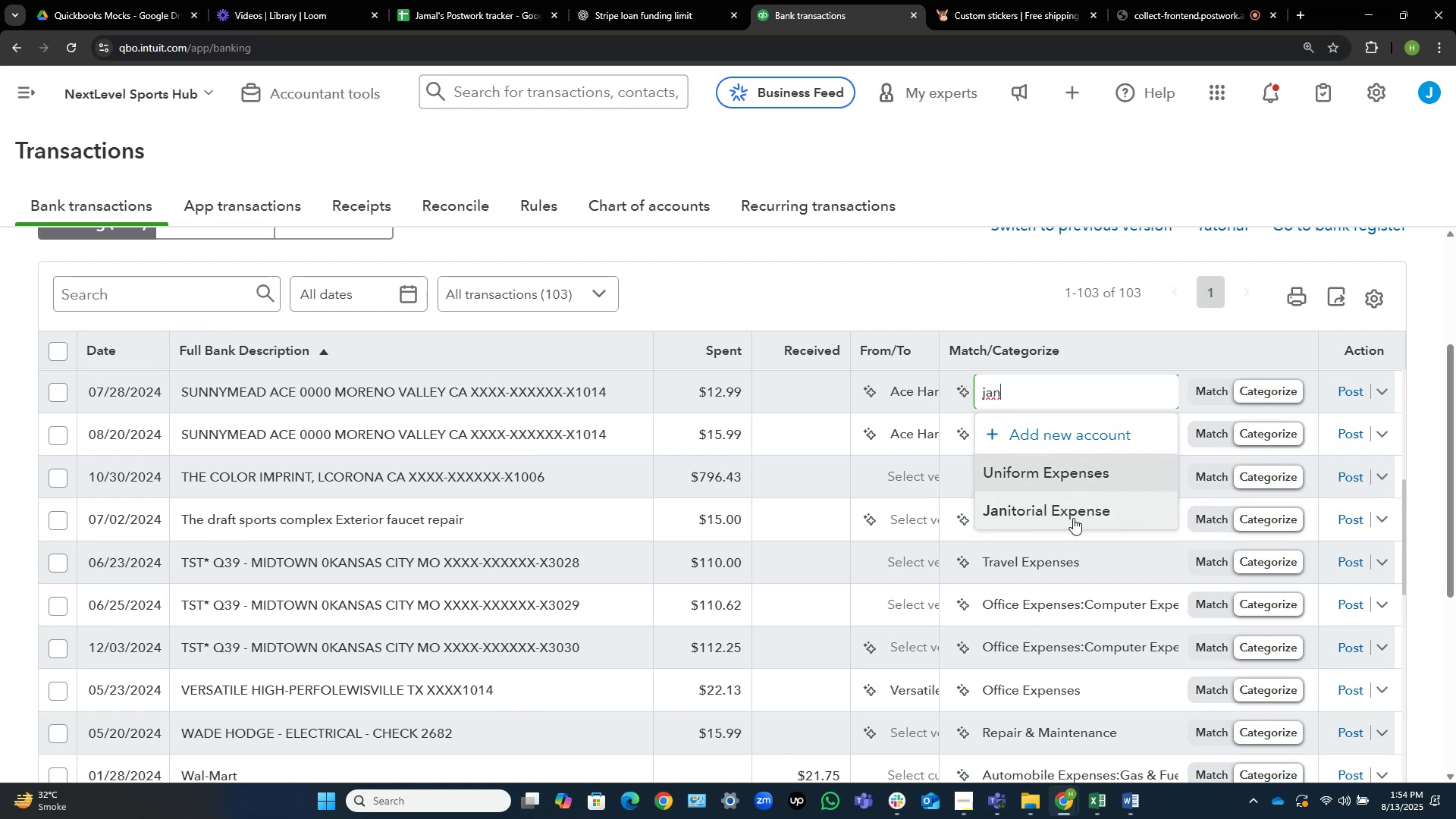 
wait(7.48)
 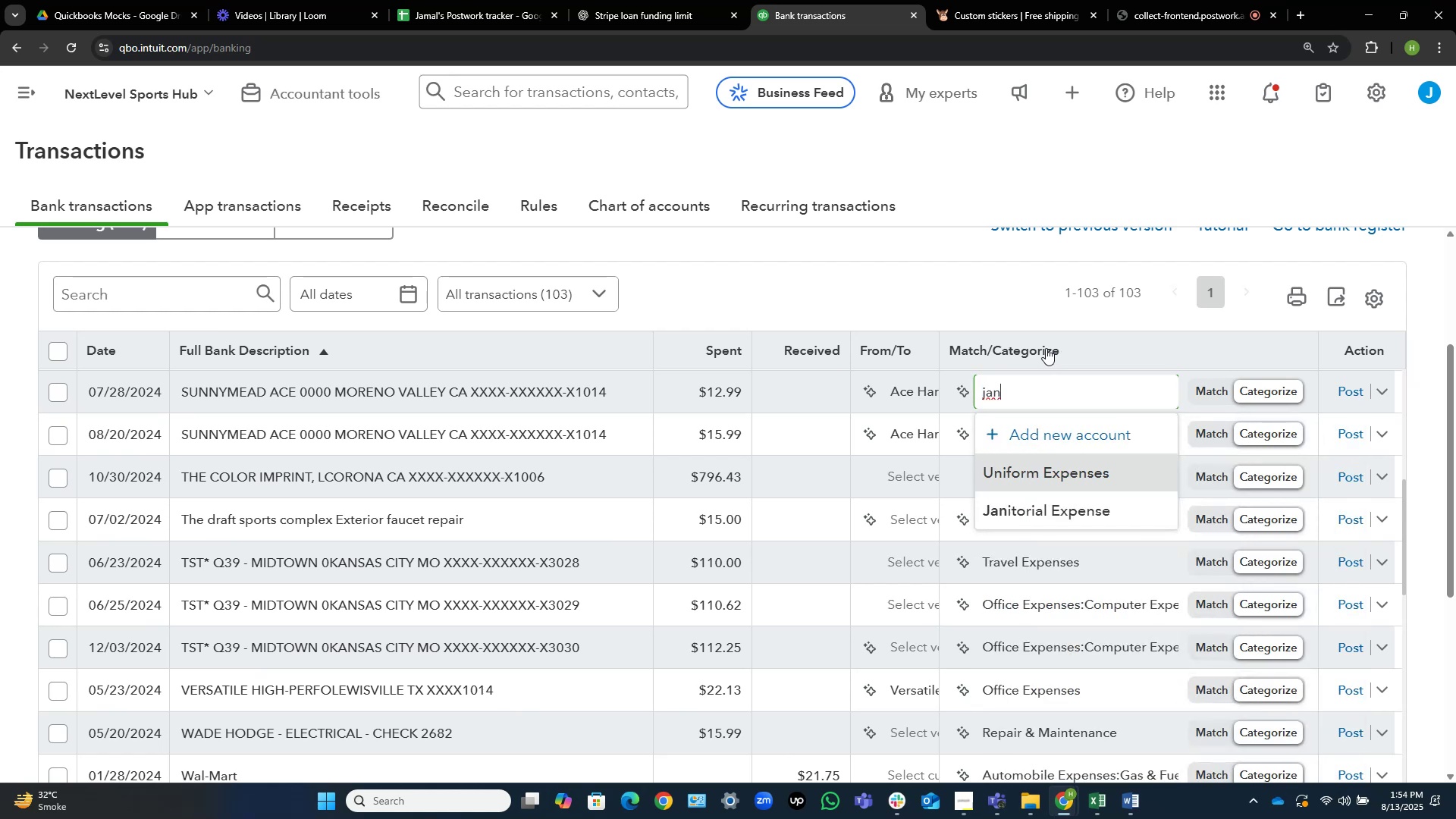 
left_click([1073, 518])
 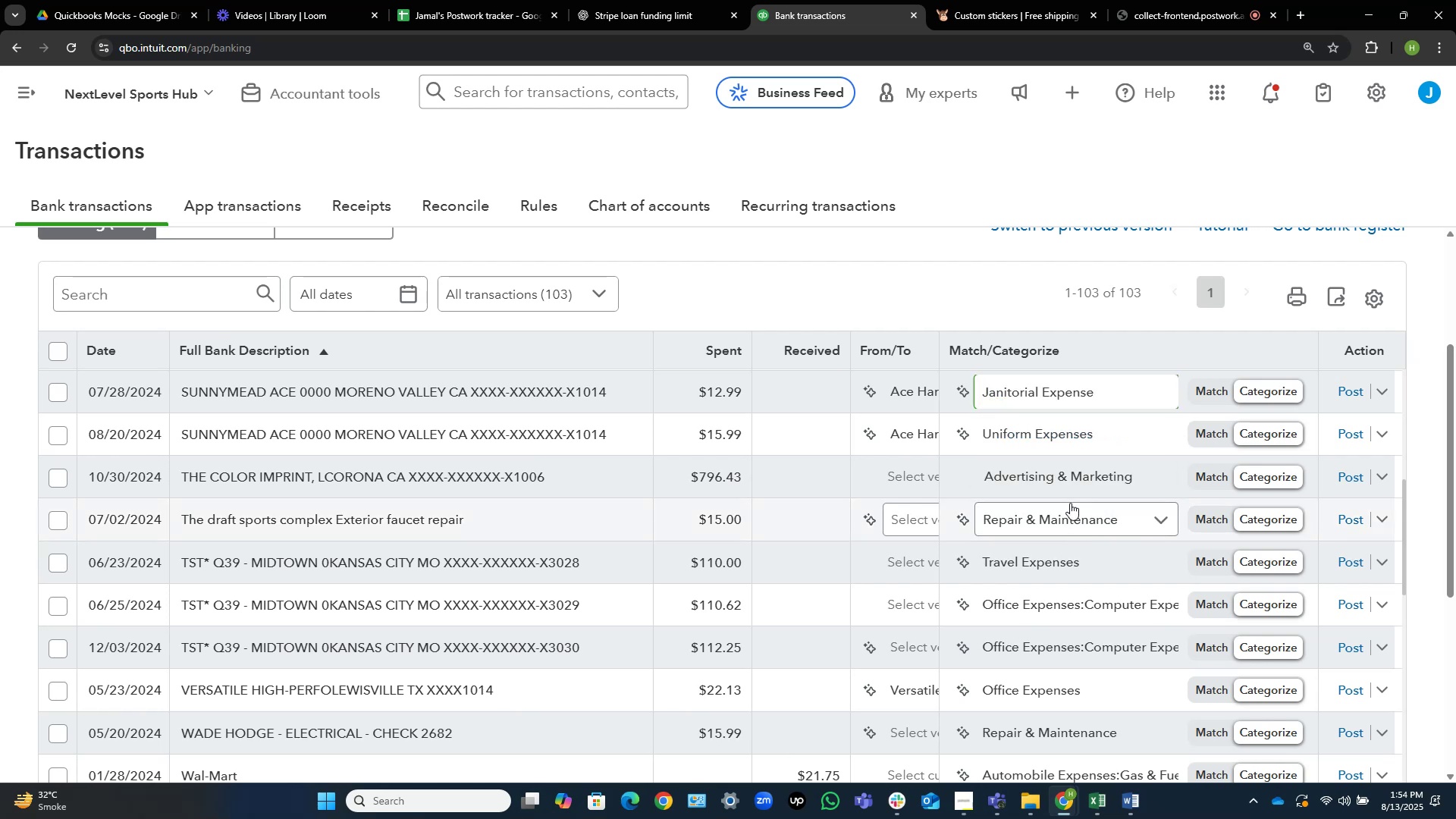 
mouse_move([1115, 428])
 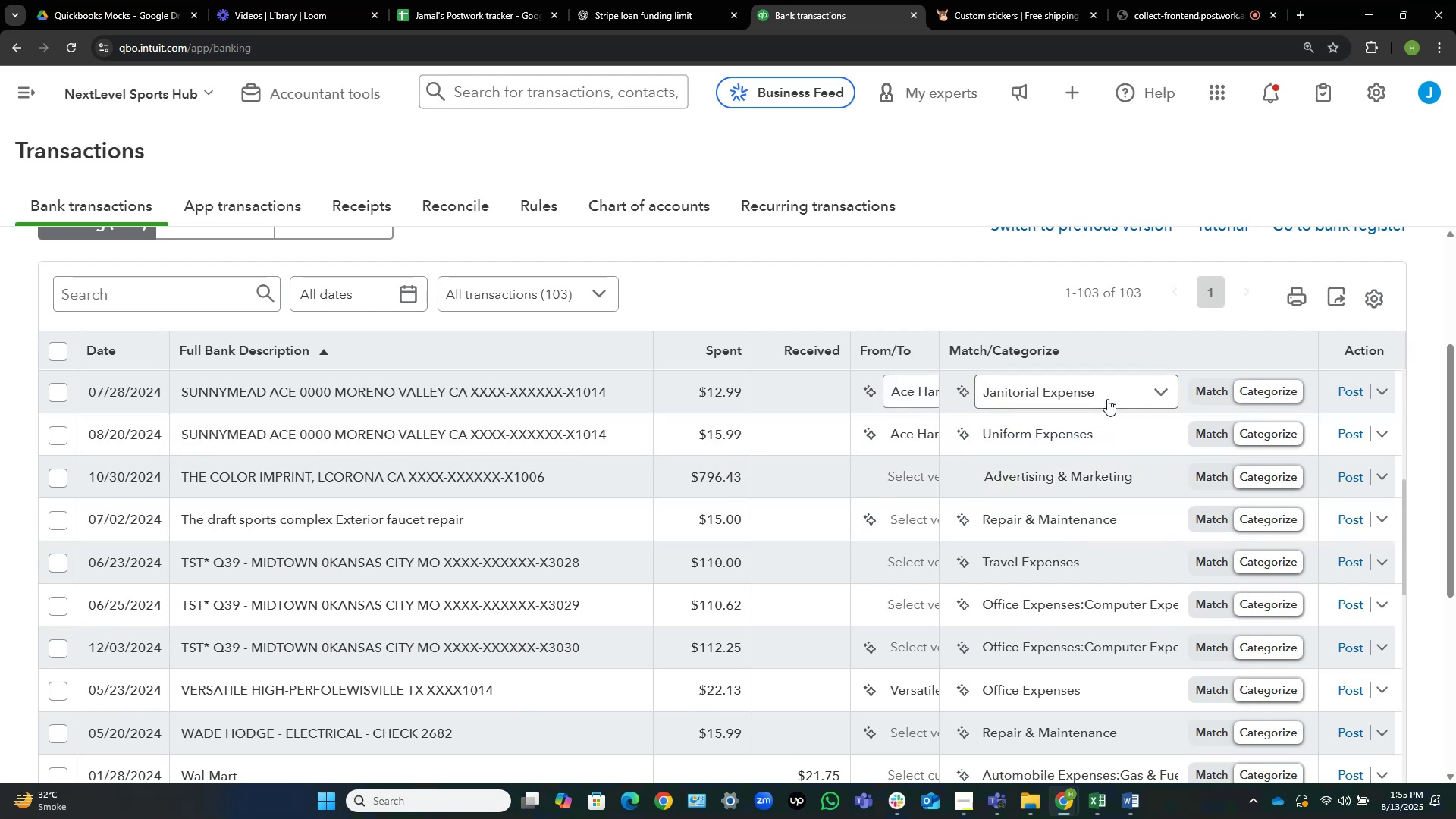 
left_click([1111, 391])
 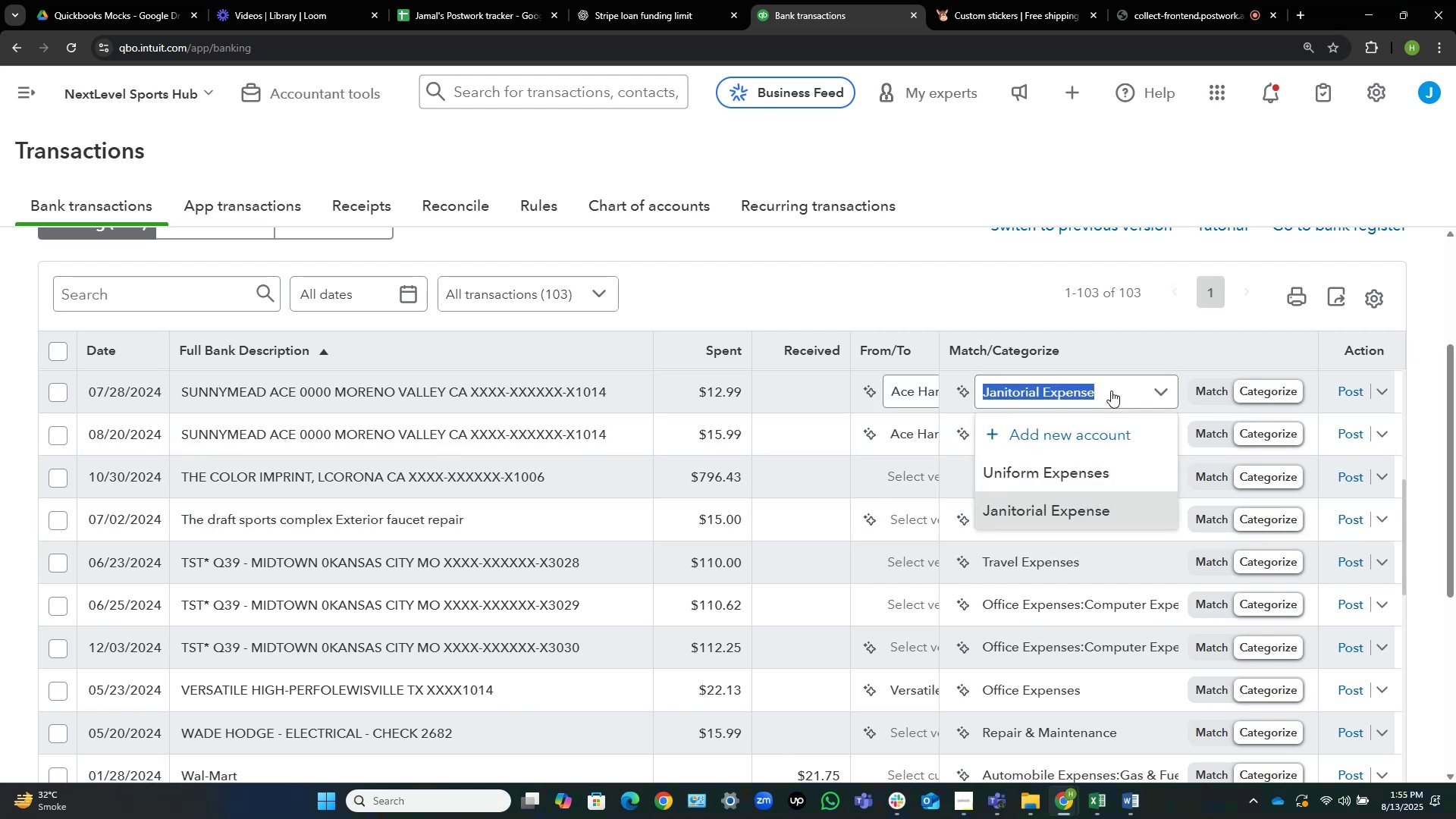 
type(repair)
 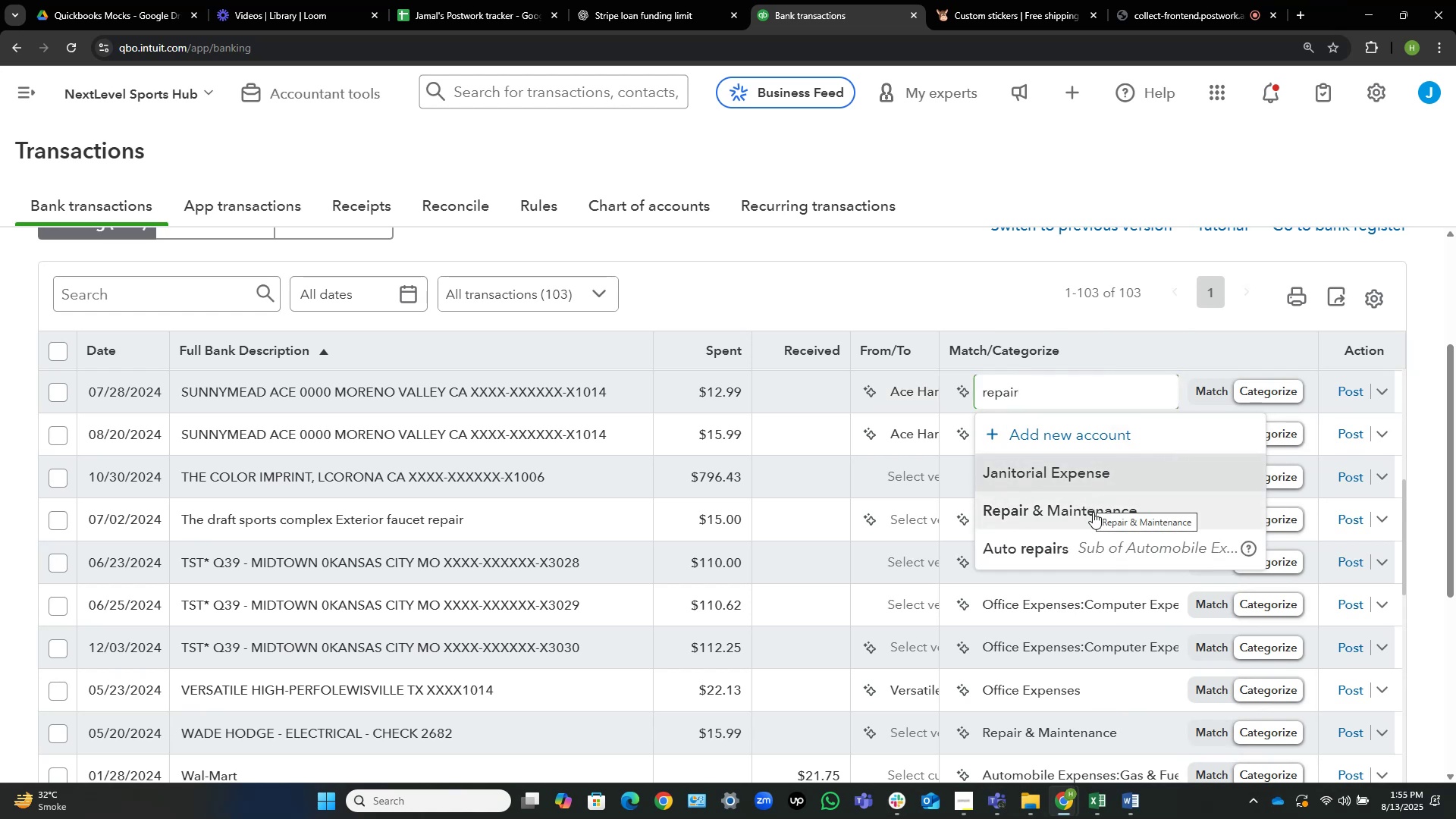 
key(Mute)
 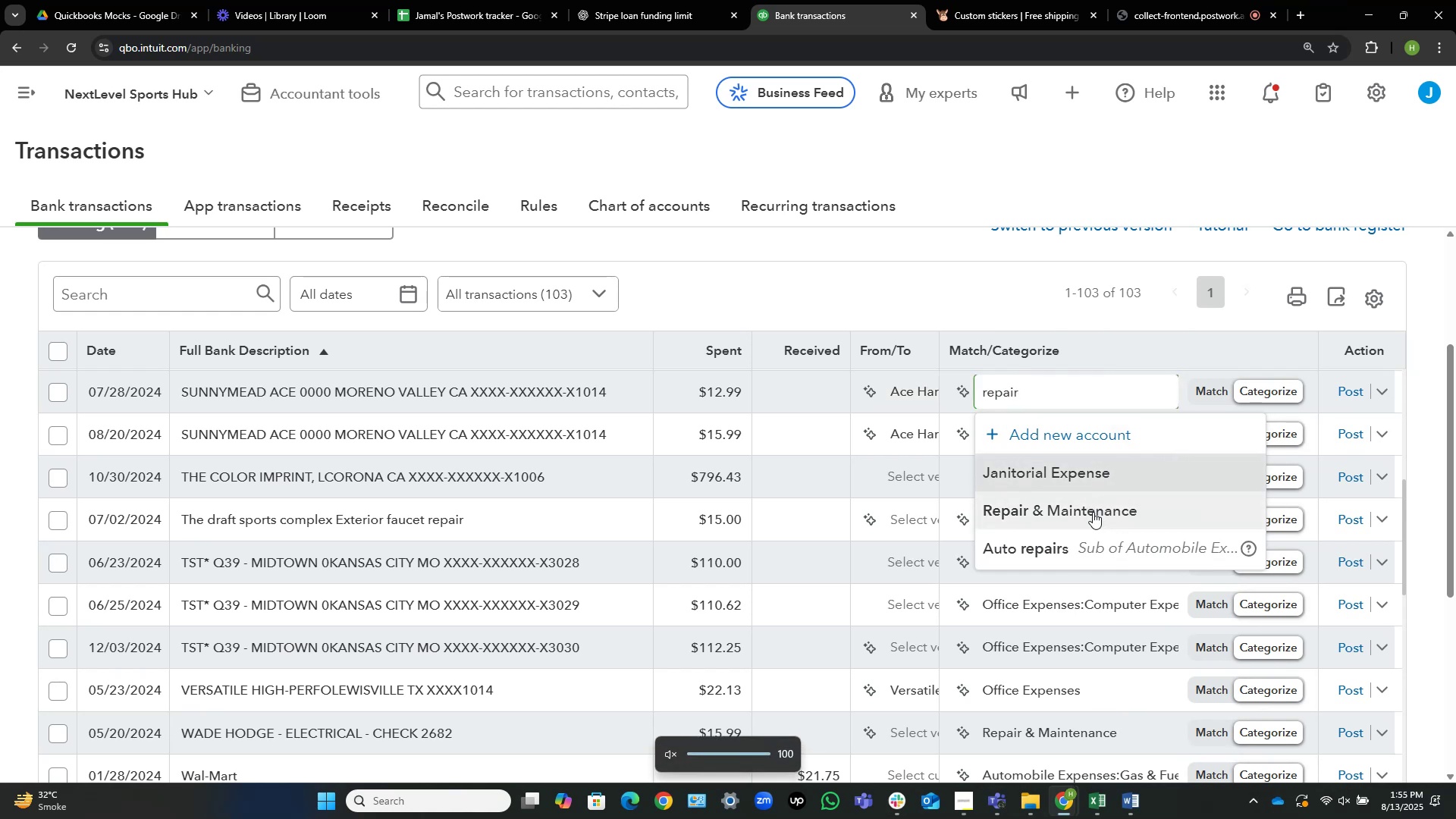 
left_click([1093, 512])
 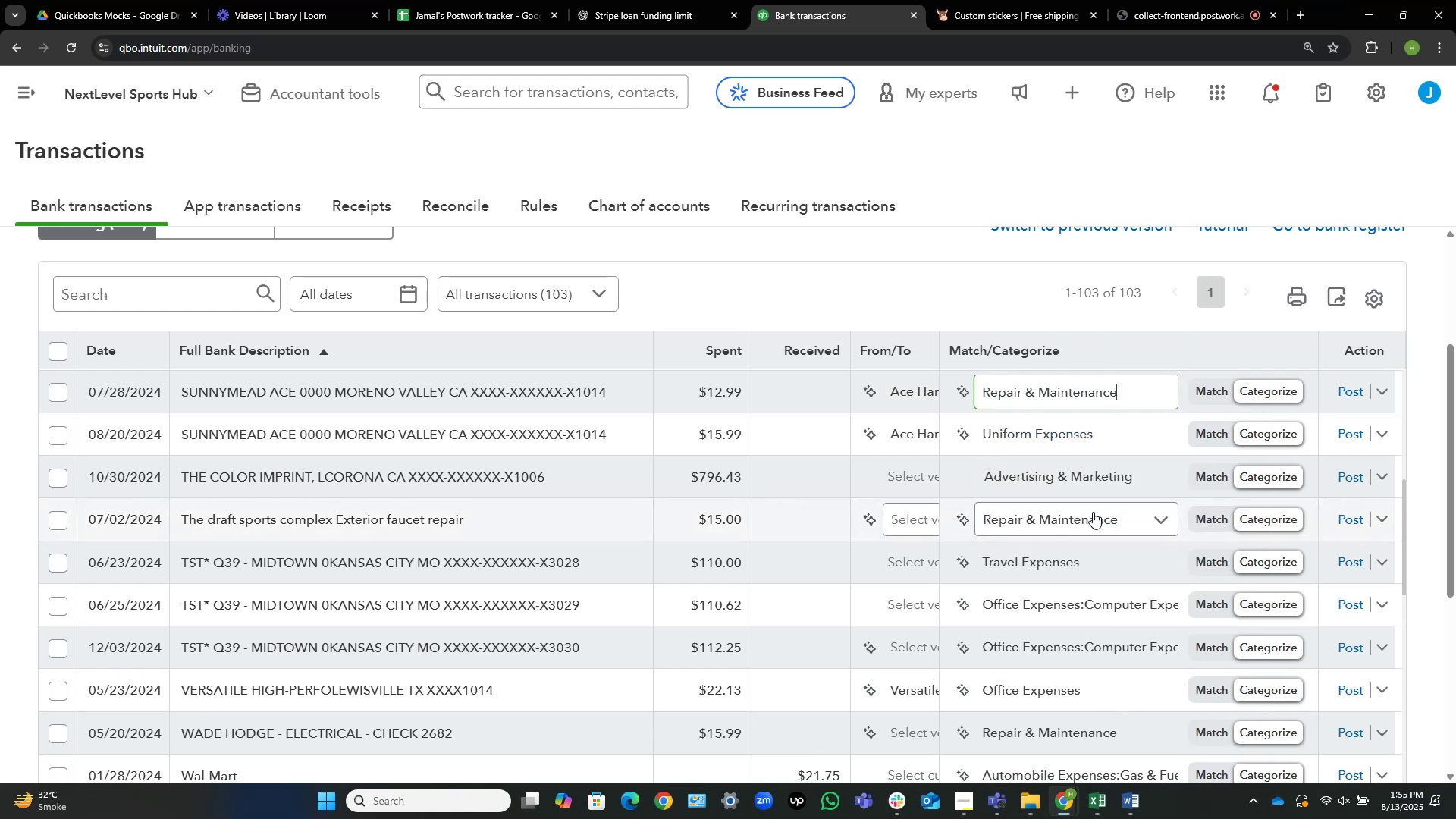 
key(Mute)
 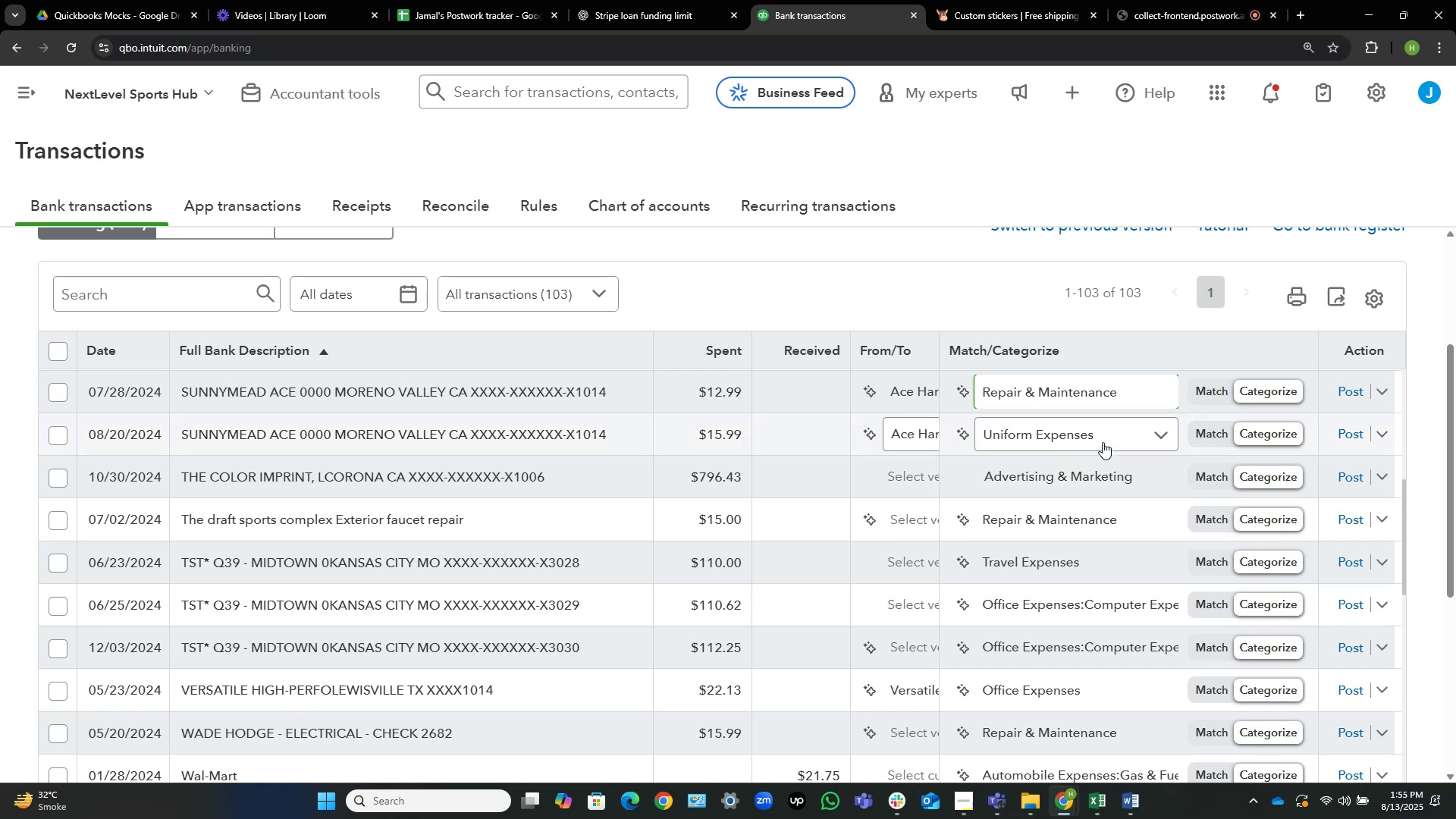 
left_click([1103, 441])
 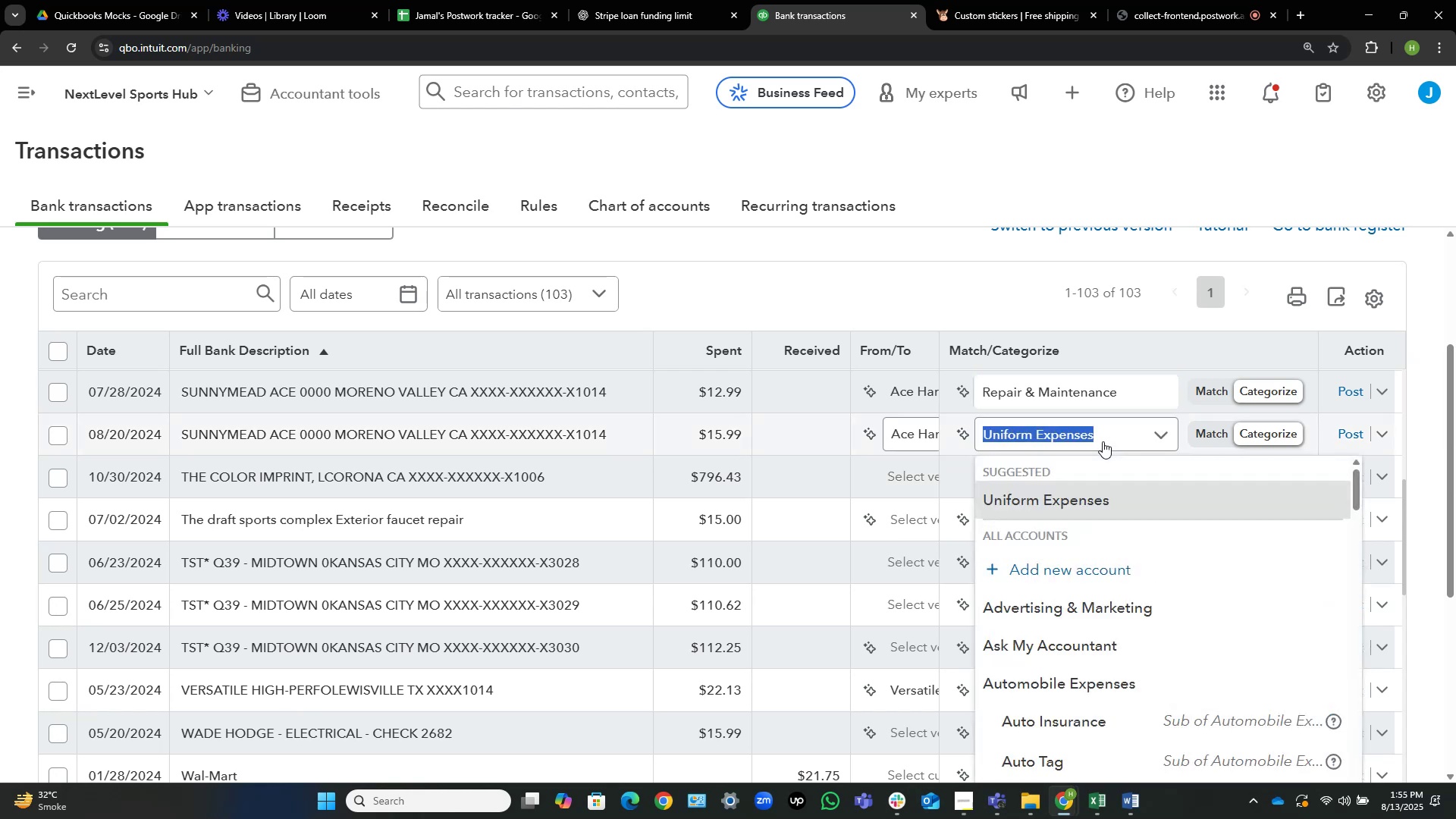 
type(repai)
 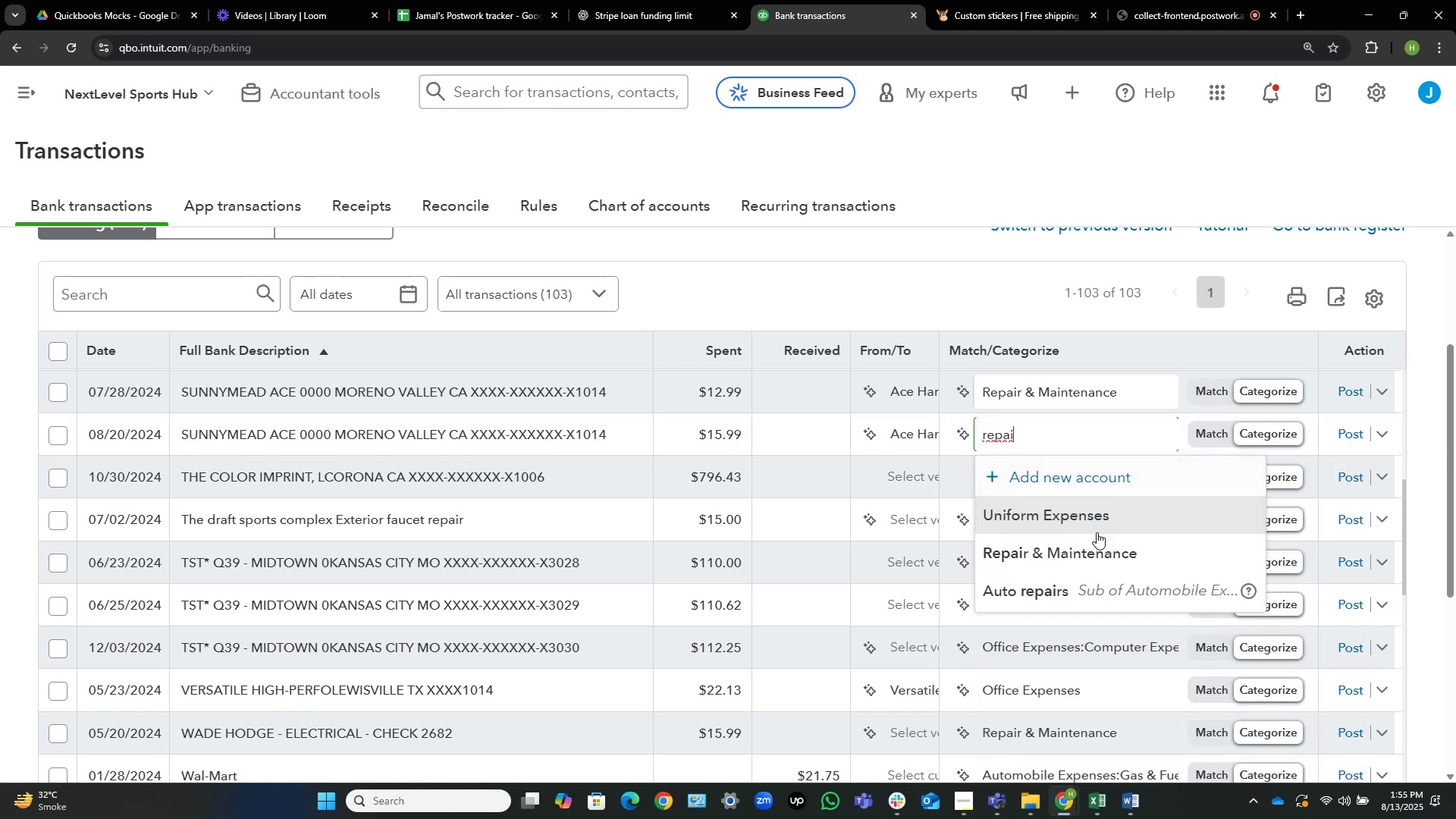 
left_click([1102, 548])
 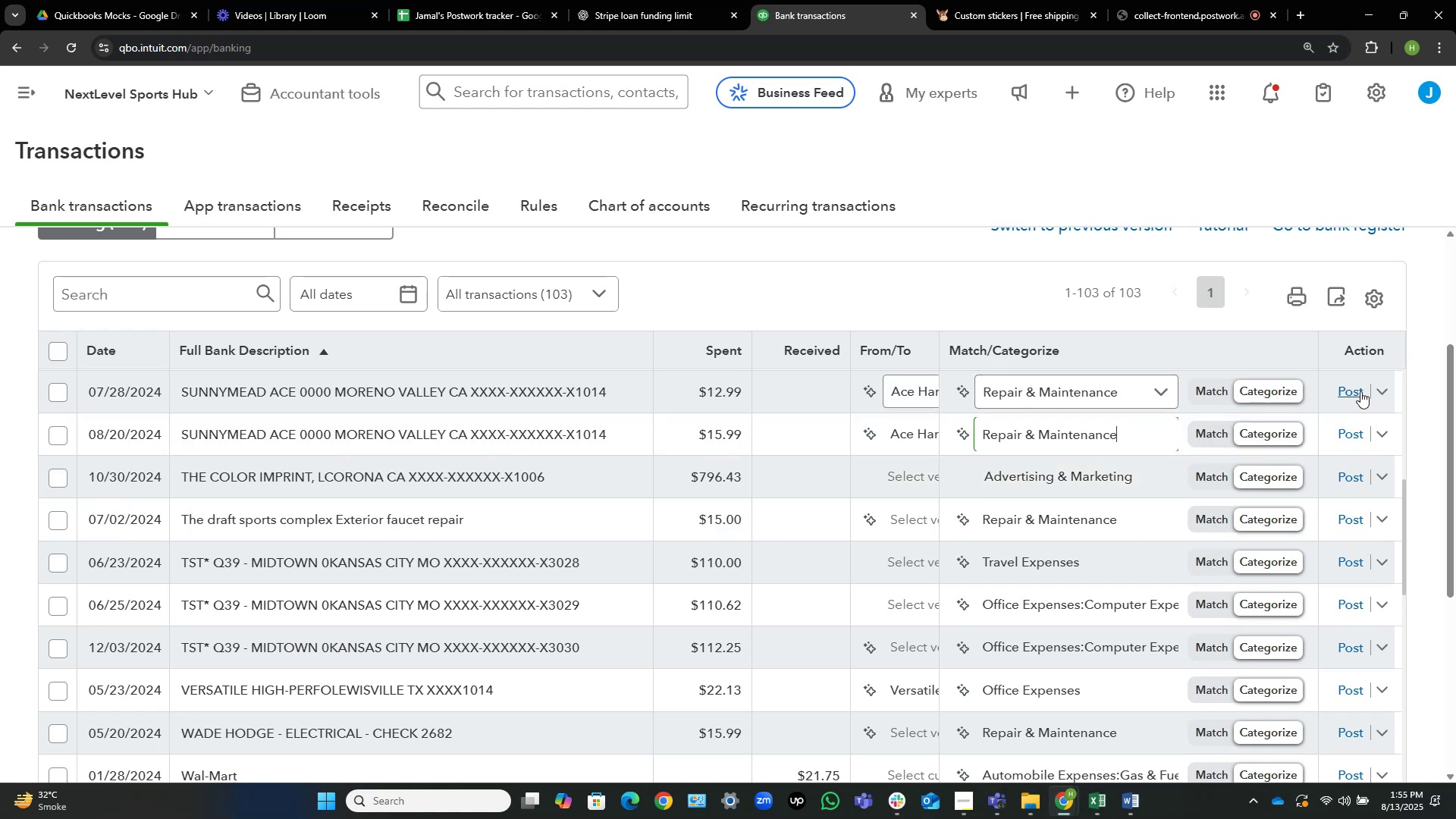 
wait(7.63)
 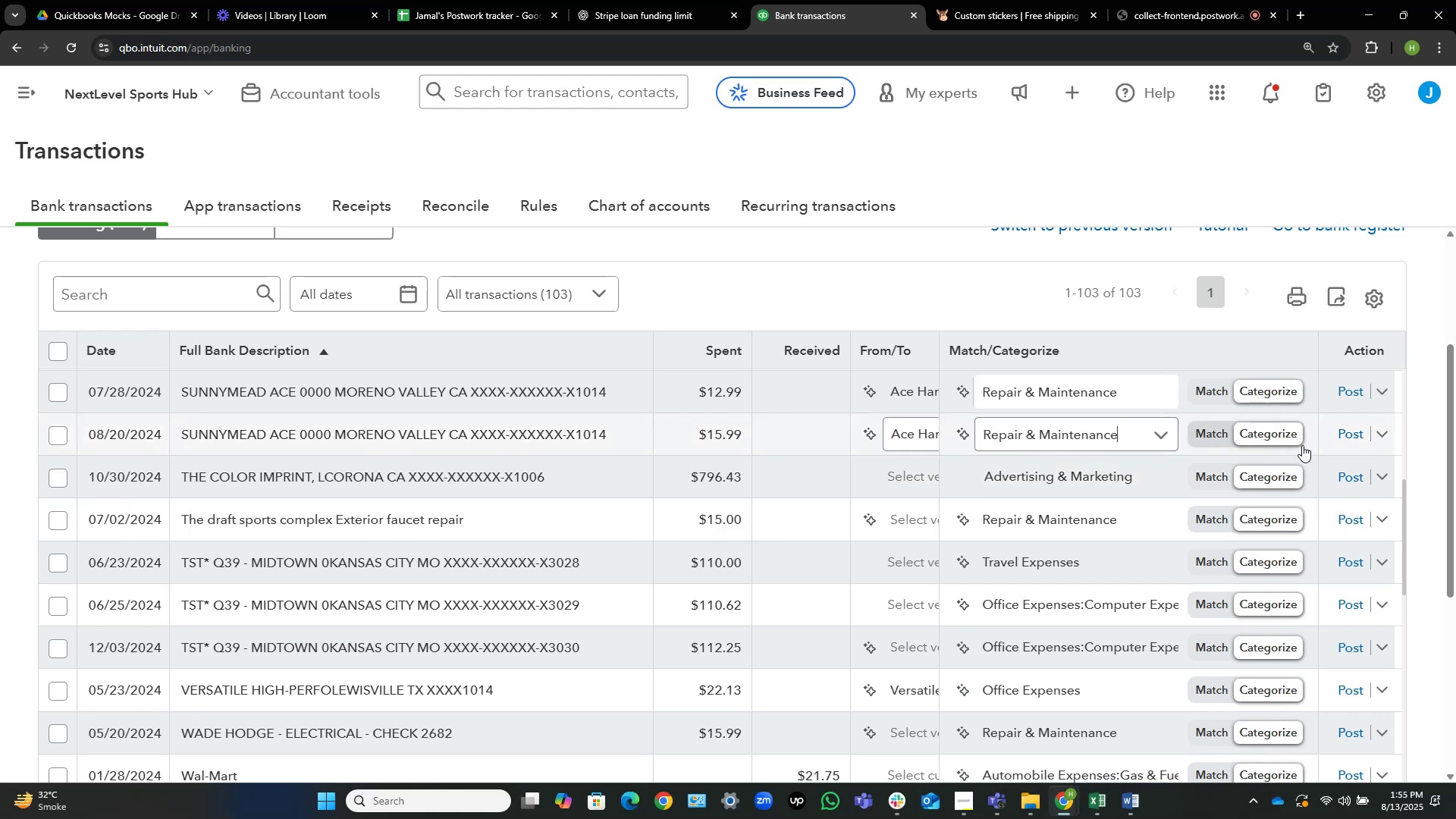 
left_click([1360, 391])
 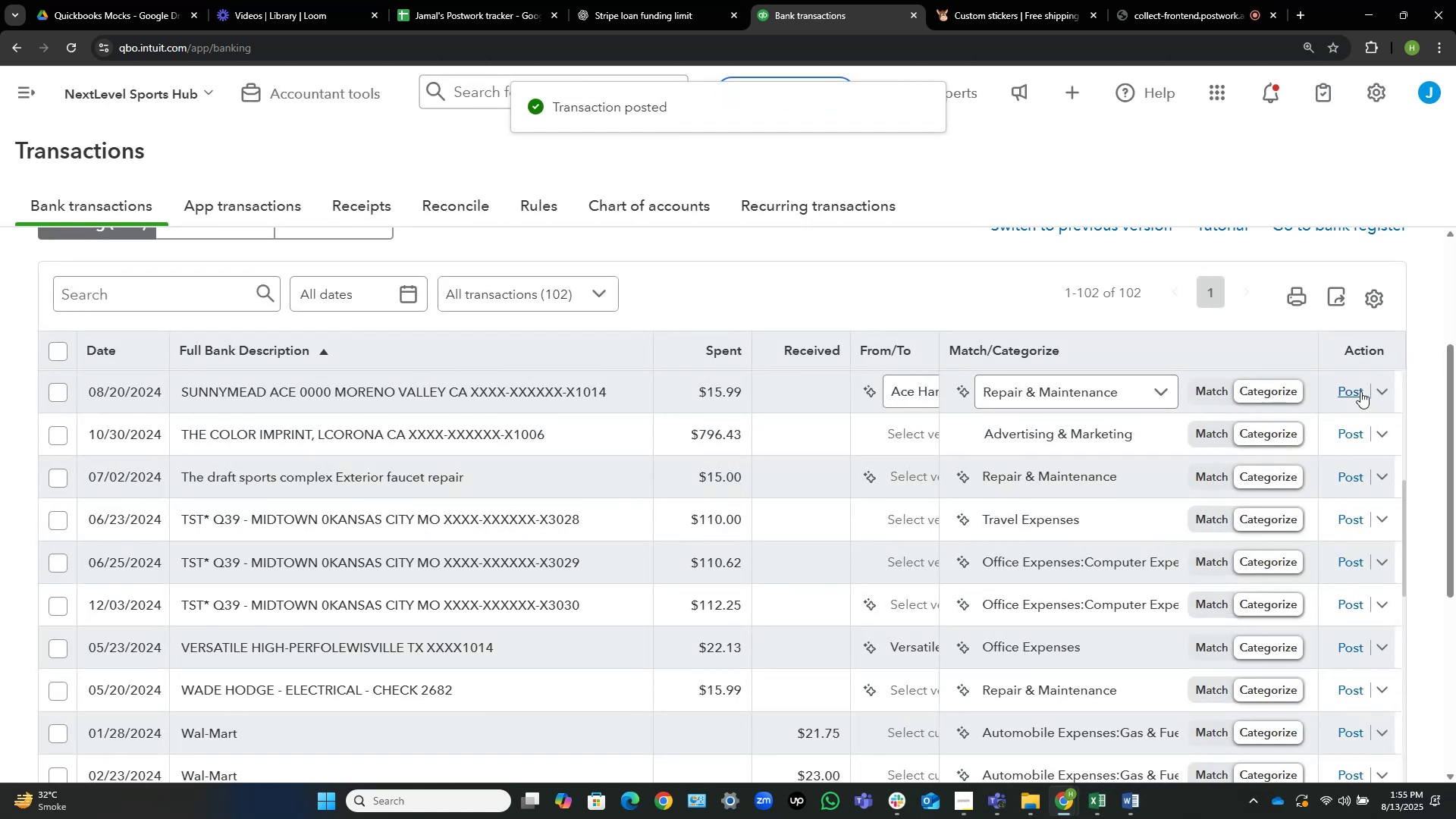 
left_click([1360, 391])
 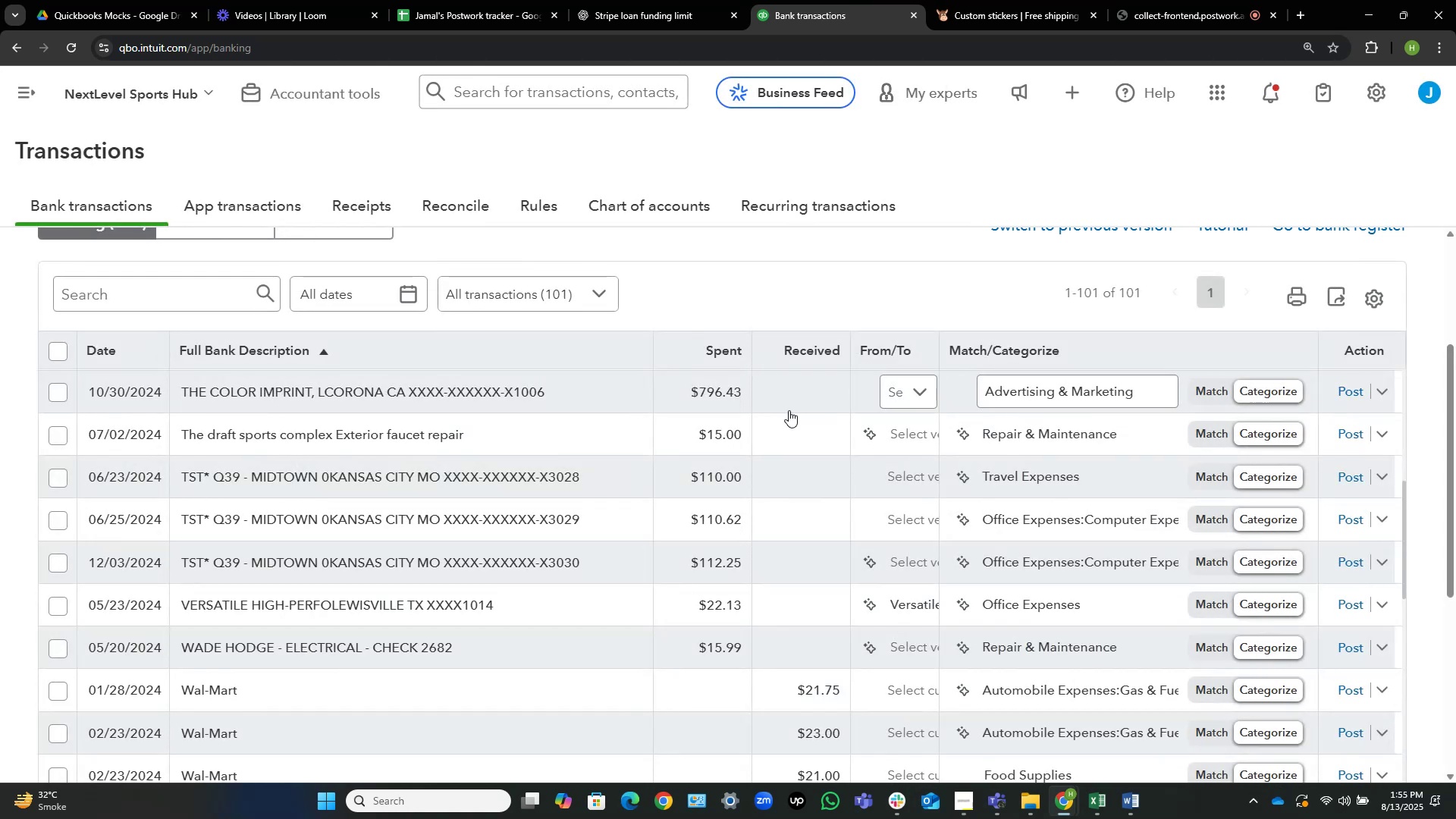 
wait(6.23)
 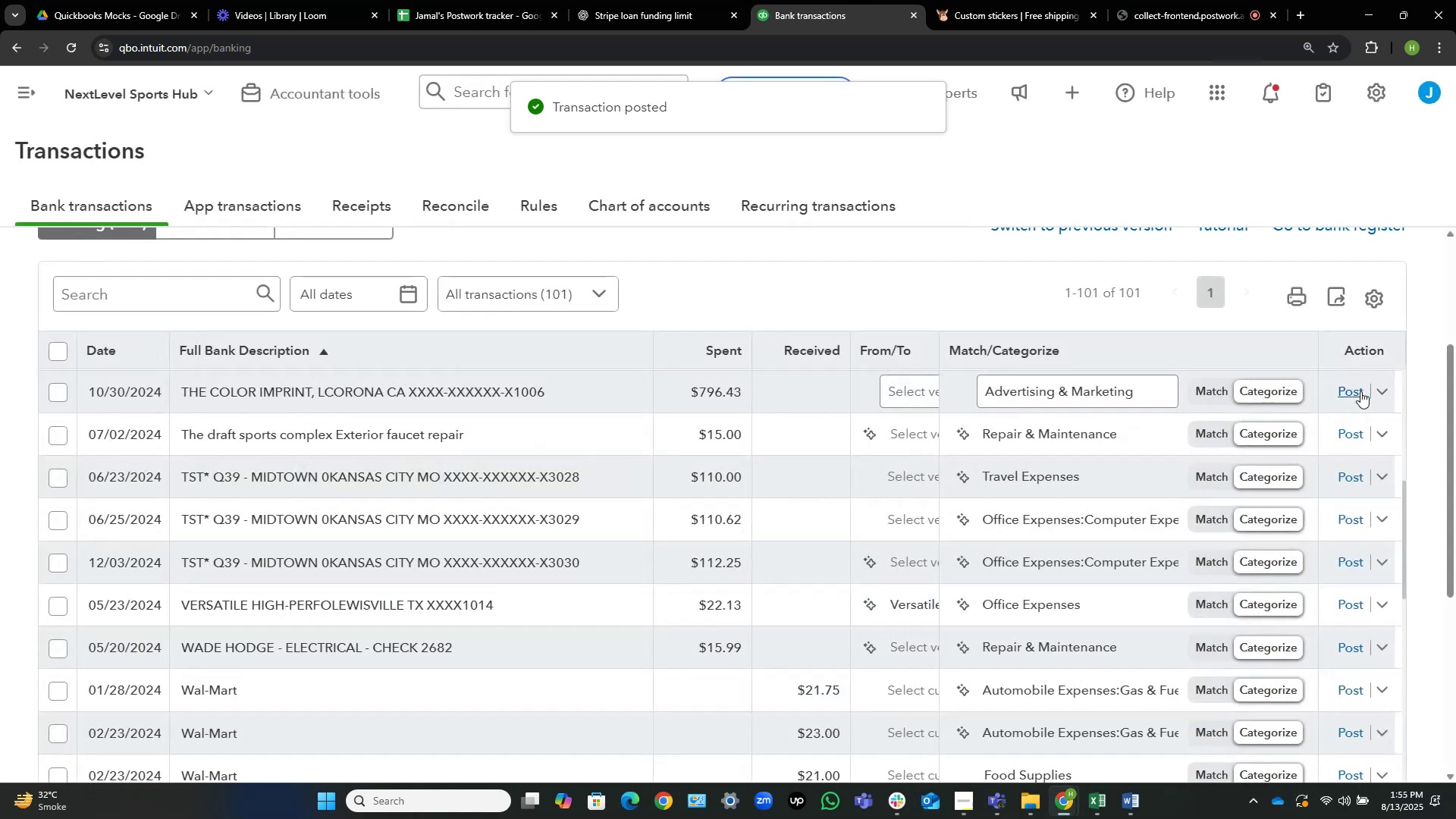 
left_click([446, 389])
 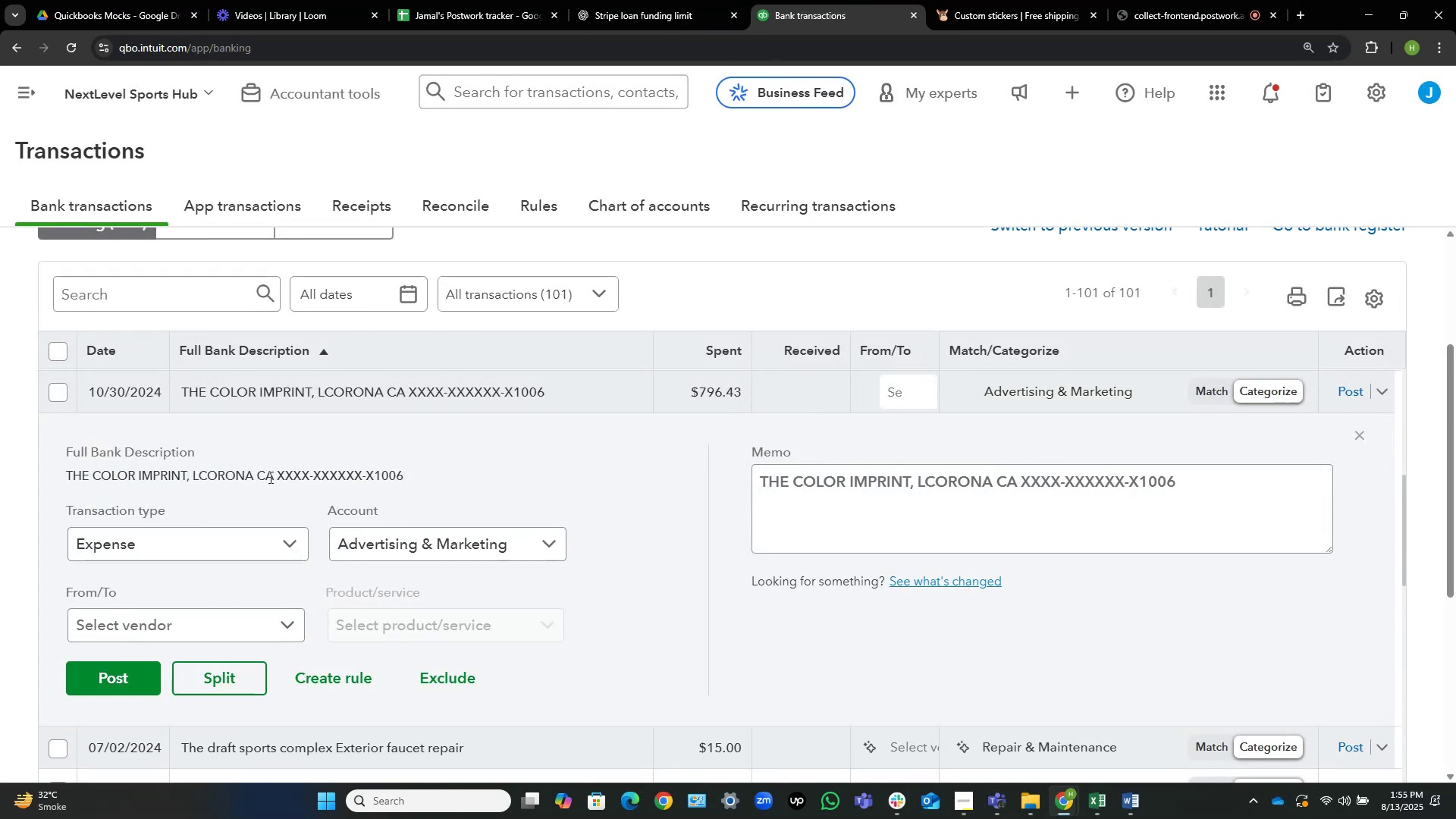 
left_click_drag(start_coordinate=[273, 476], to_coordinate=[63, 484])
 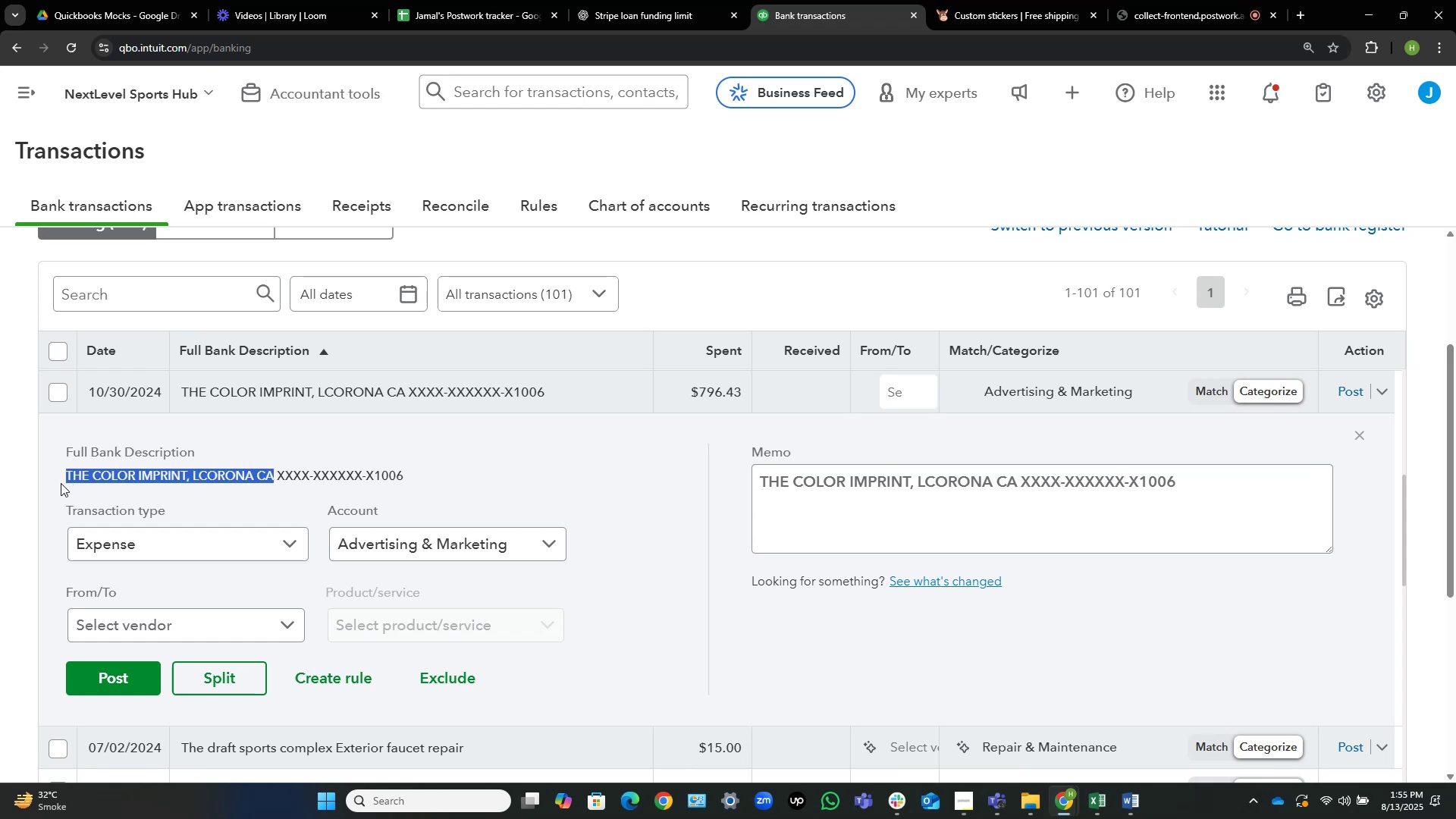 
key(Control+C)
 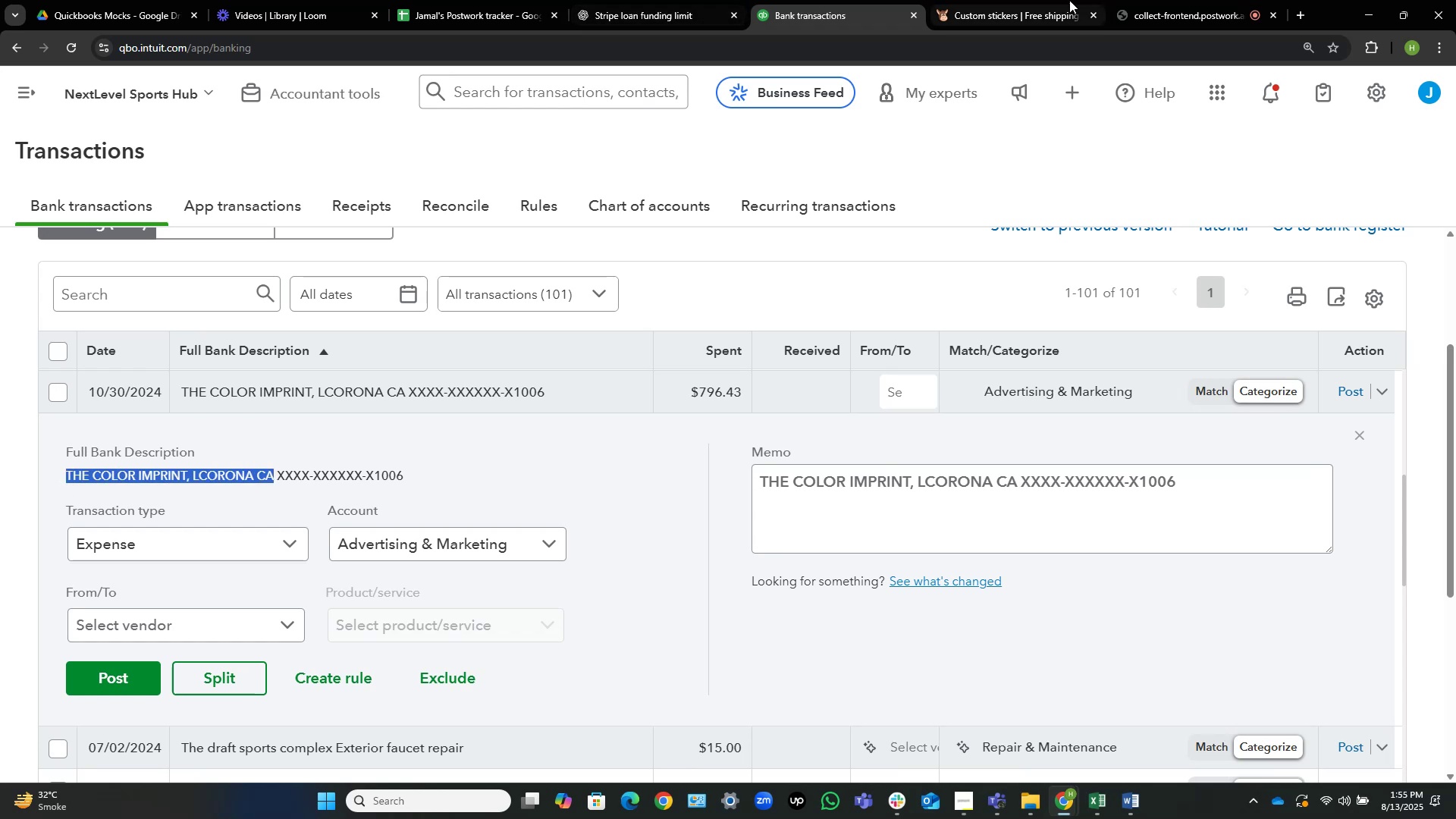 
left_click([1015, 0])
 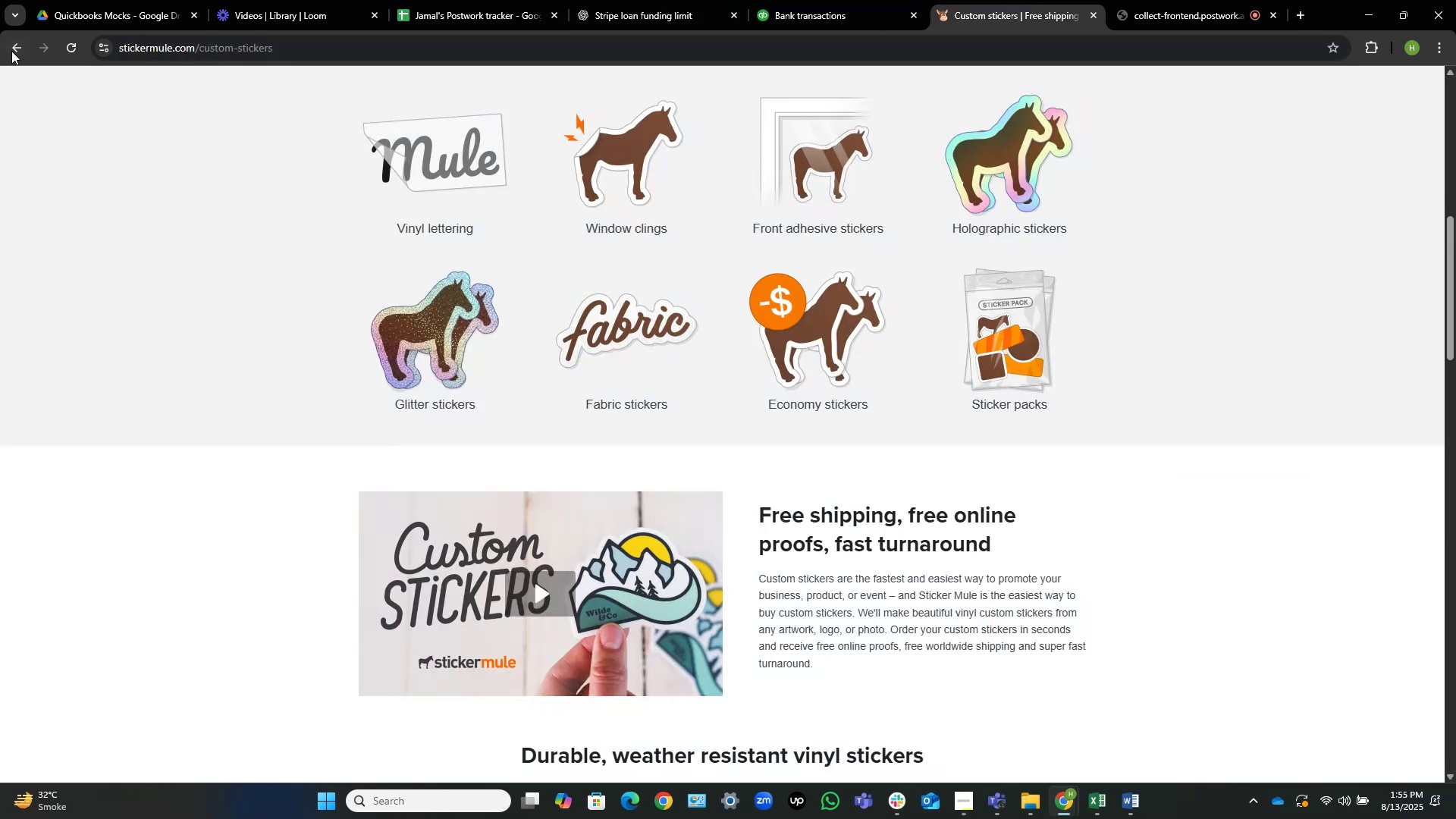 